 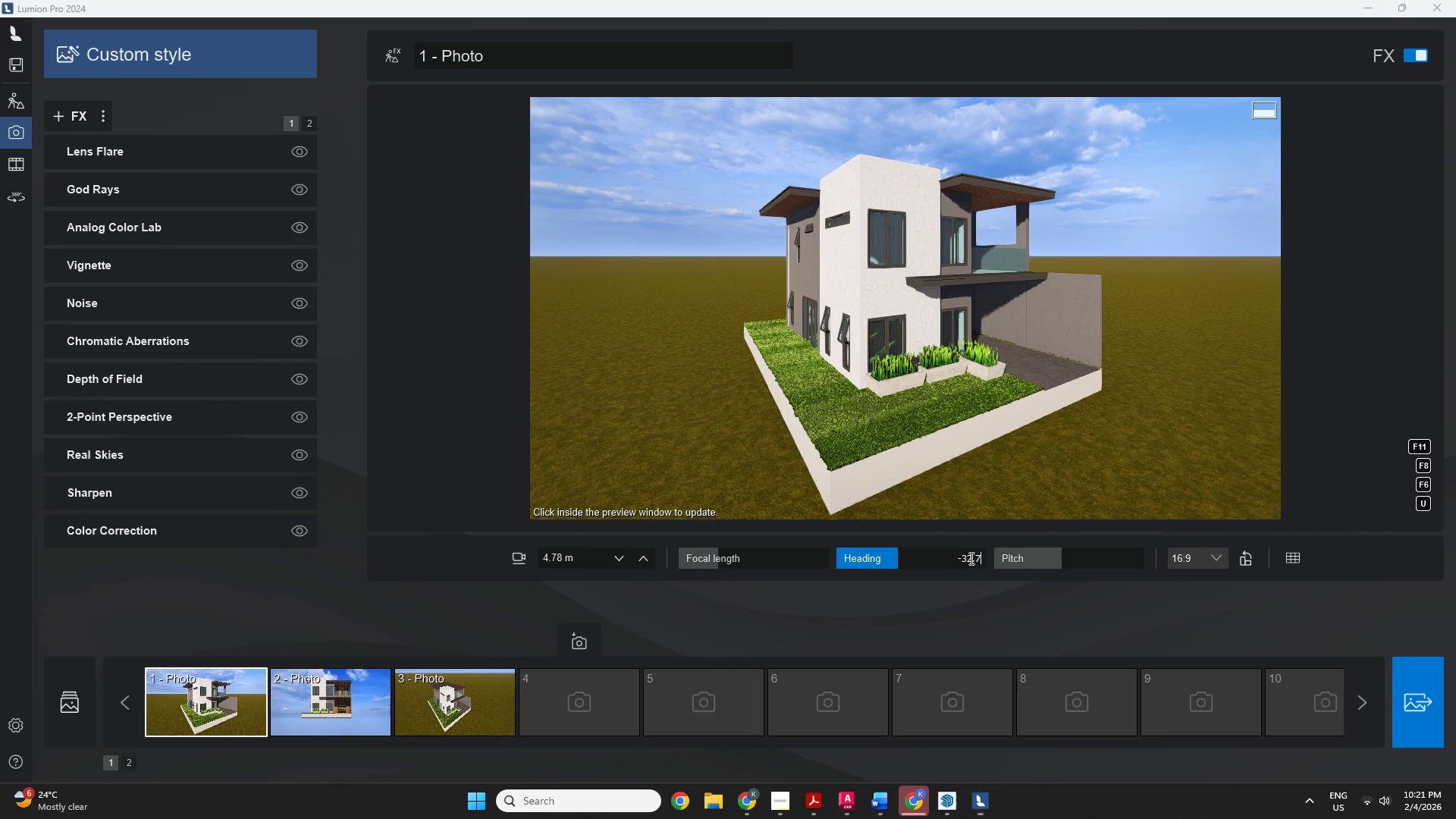 
left_click_drag(start_coordinate=[963, 557], to_coordinate=[987, 560])
 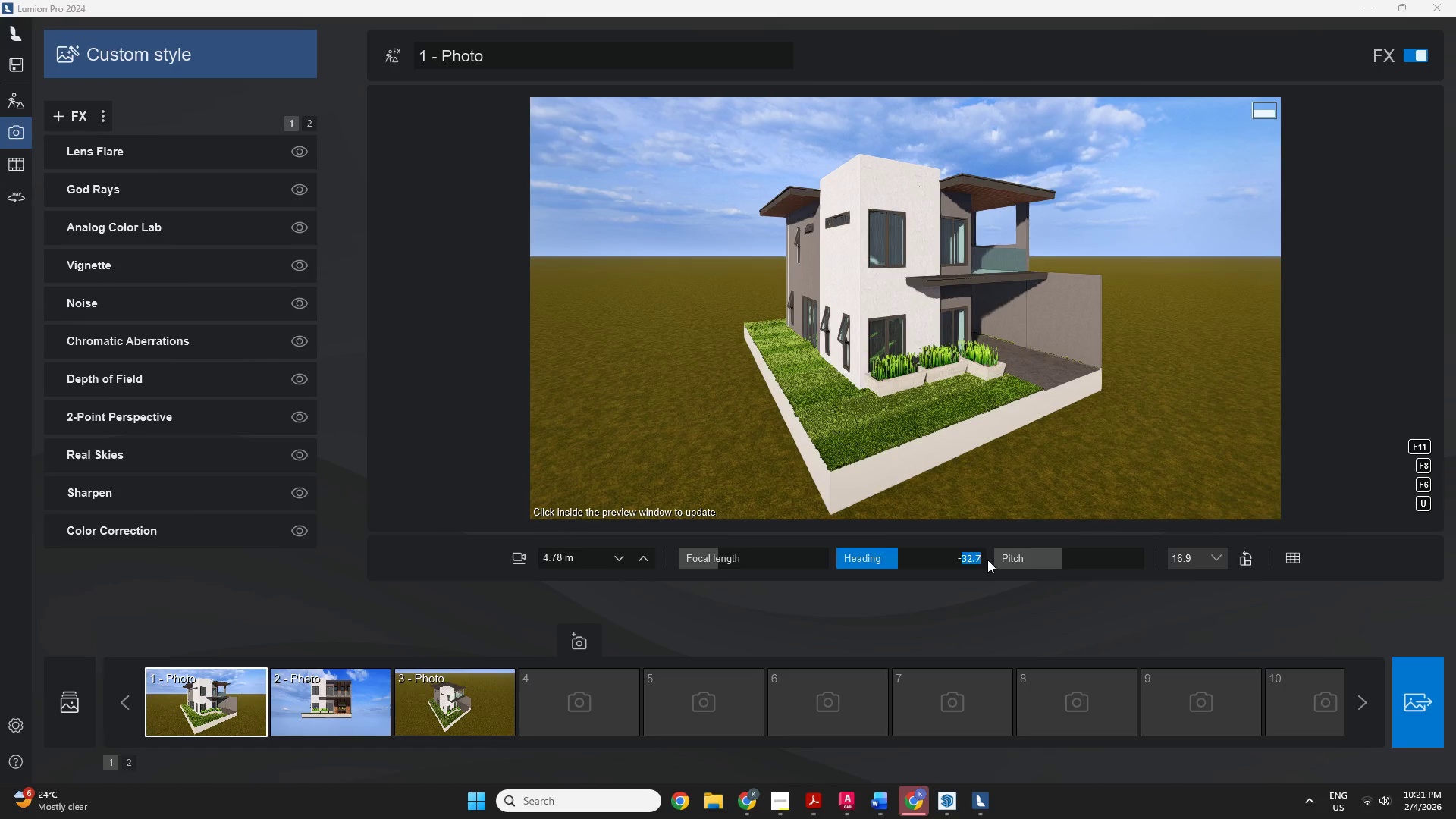 
type(45)
 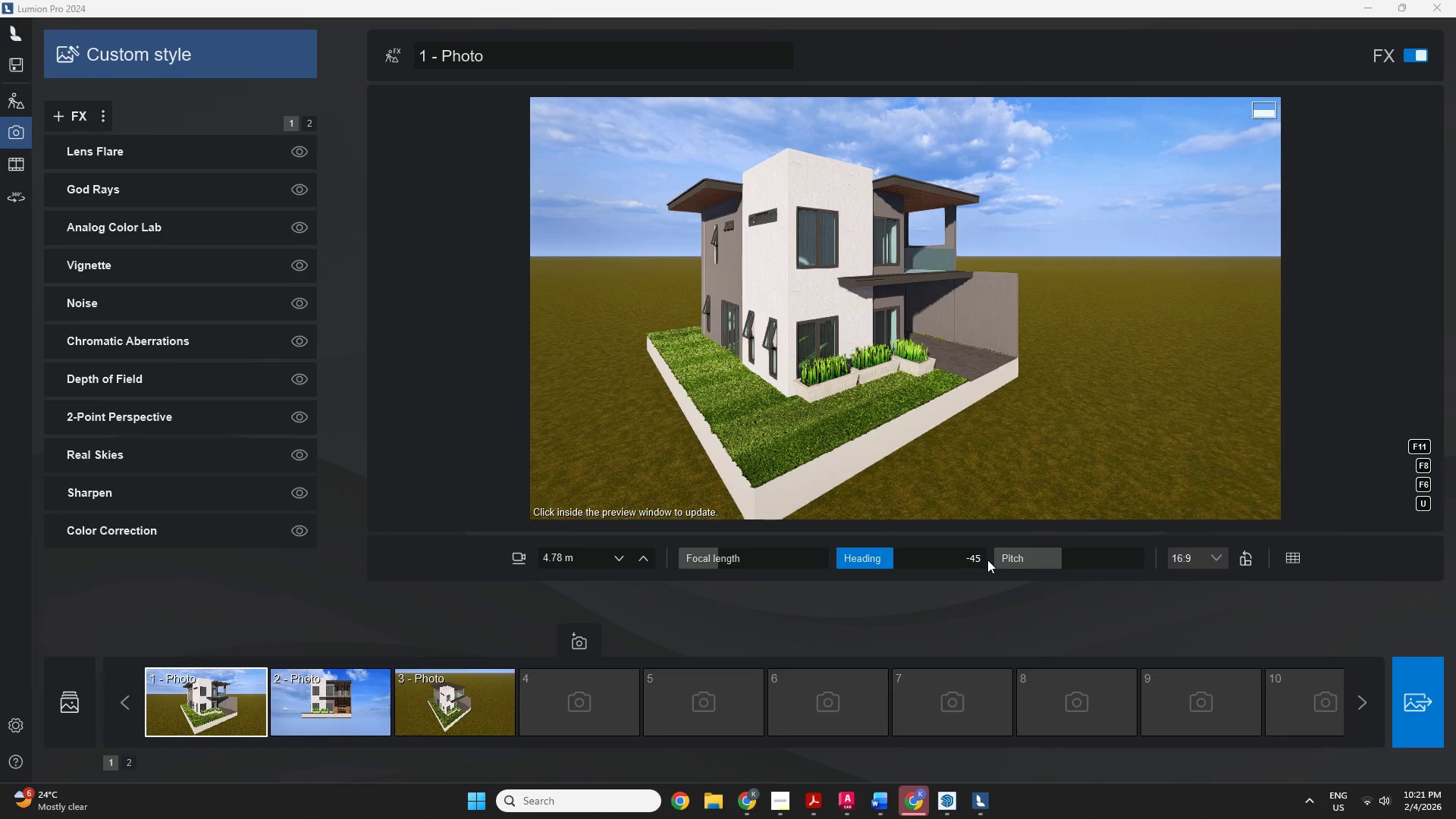 
key(Enter)
 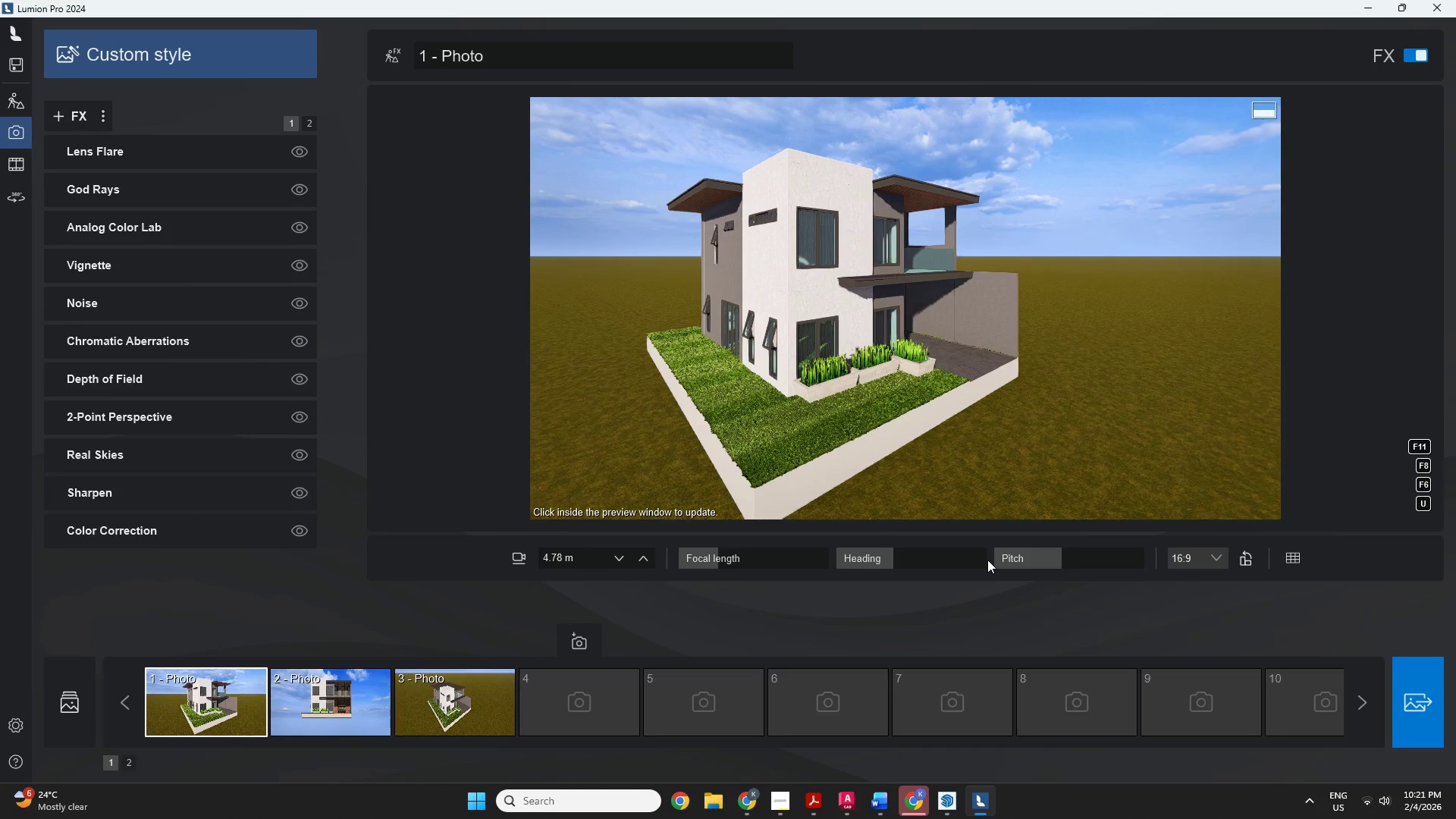 
scroll: coordinate [607, 371], scroll_direction: none, amount: 0.0
 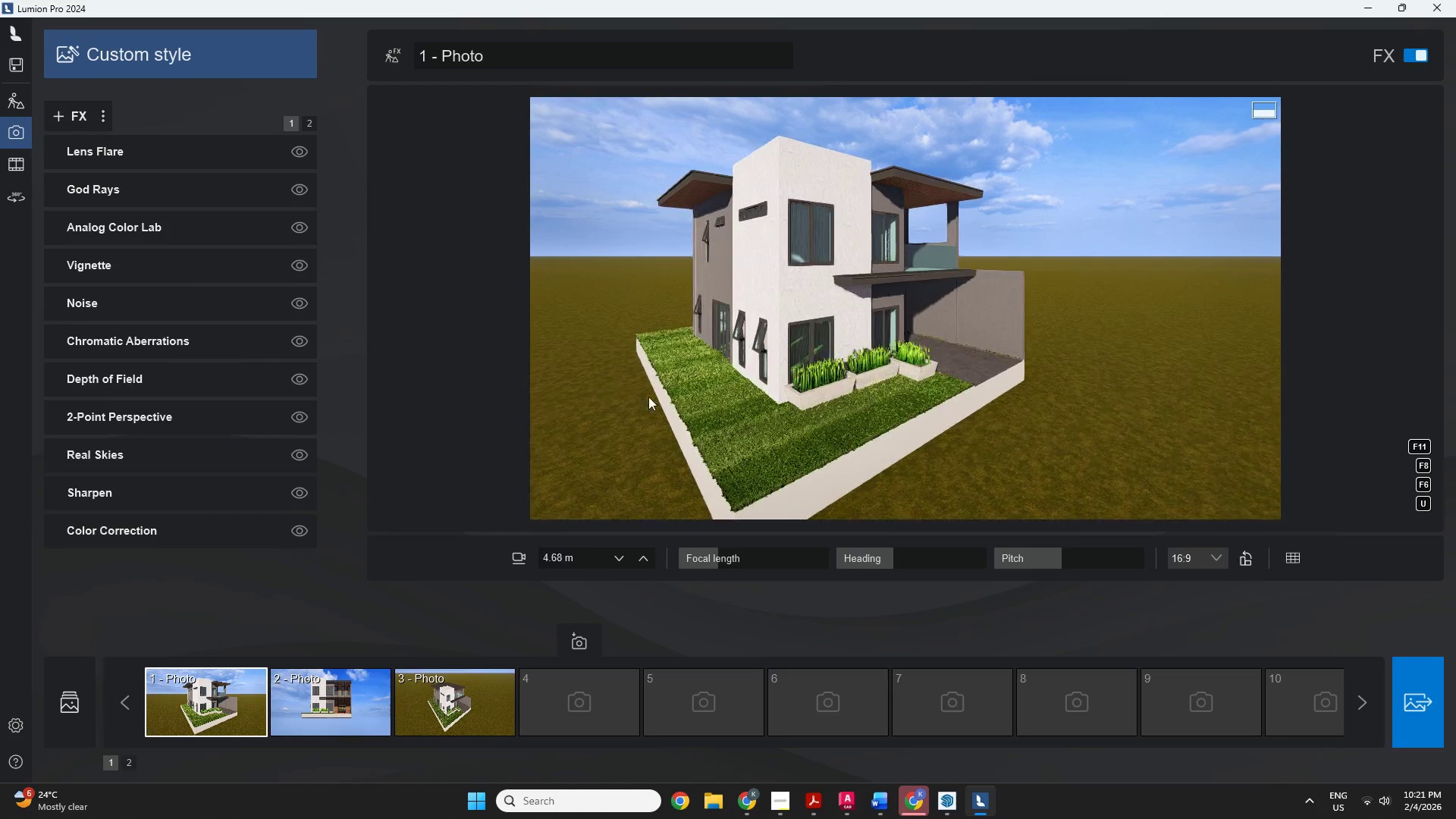 
scroll: coordinate [902, 274], scroll_direction: down, amount: 1.0
 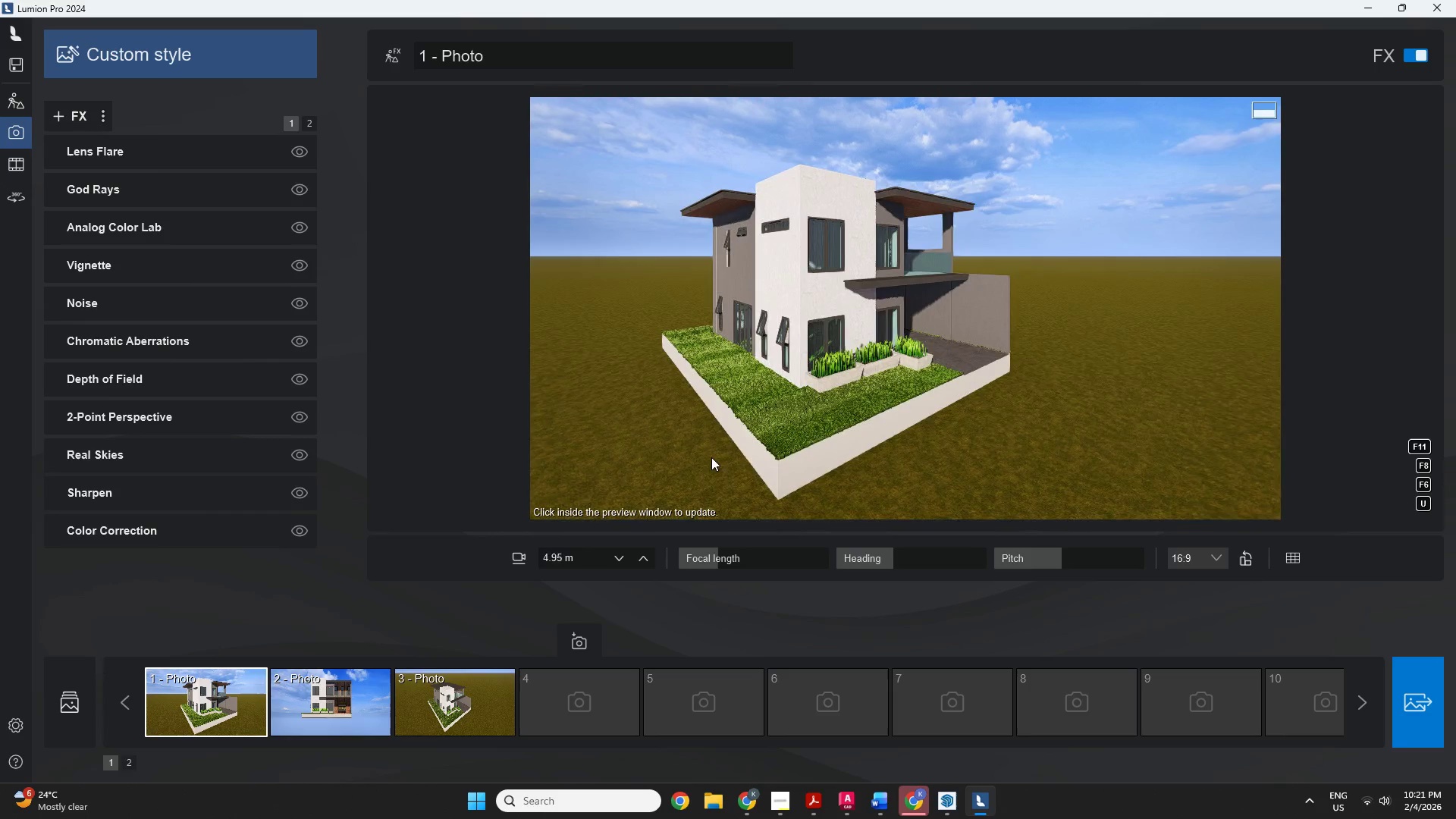 
left_click([711, 458])
 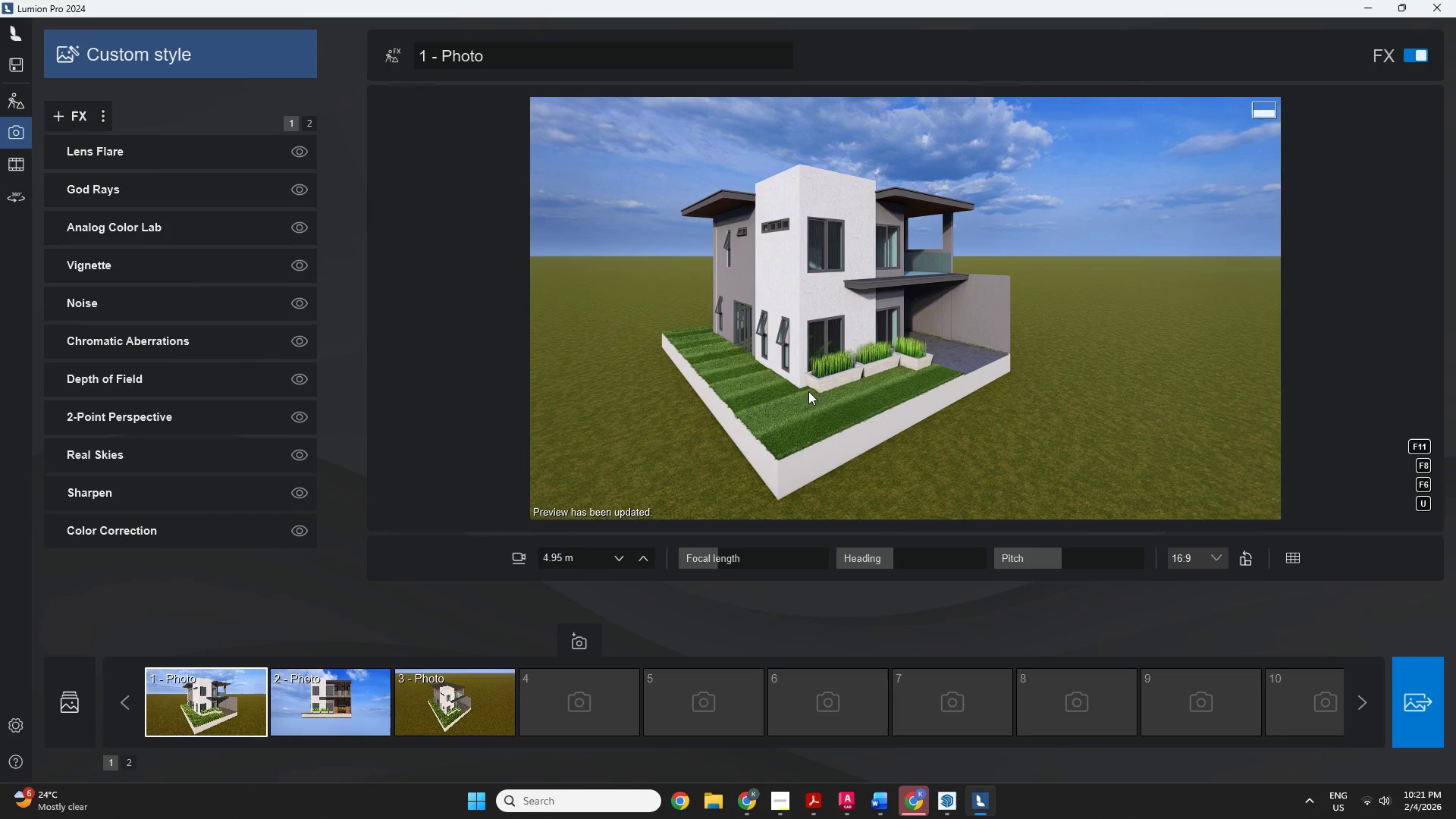 
scroll: coordinate [676, 406], scroll_direction: down, amount: 1.0
 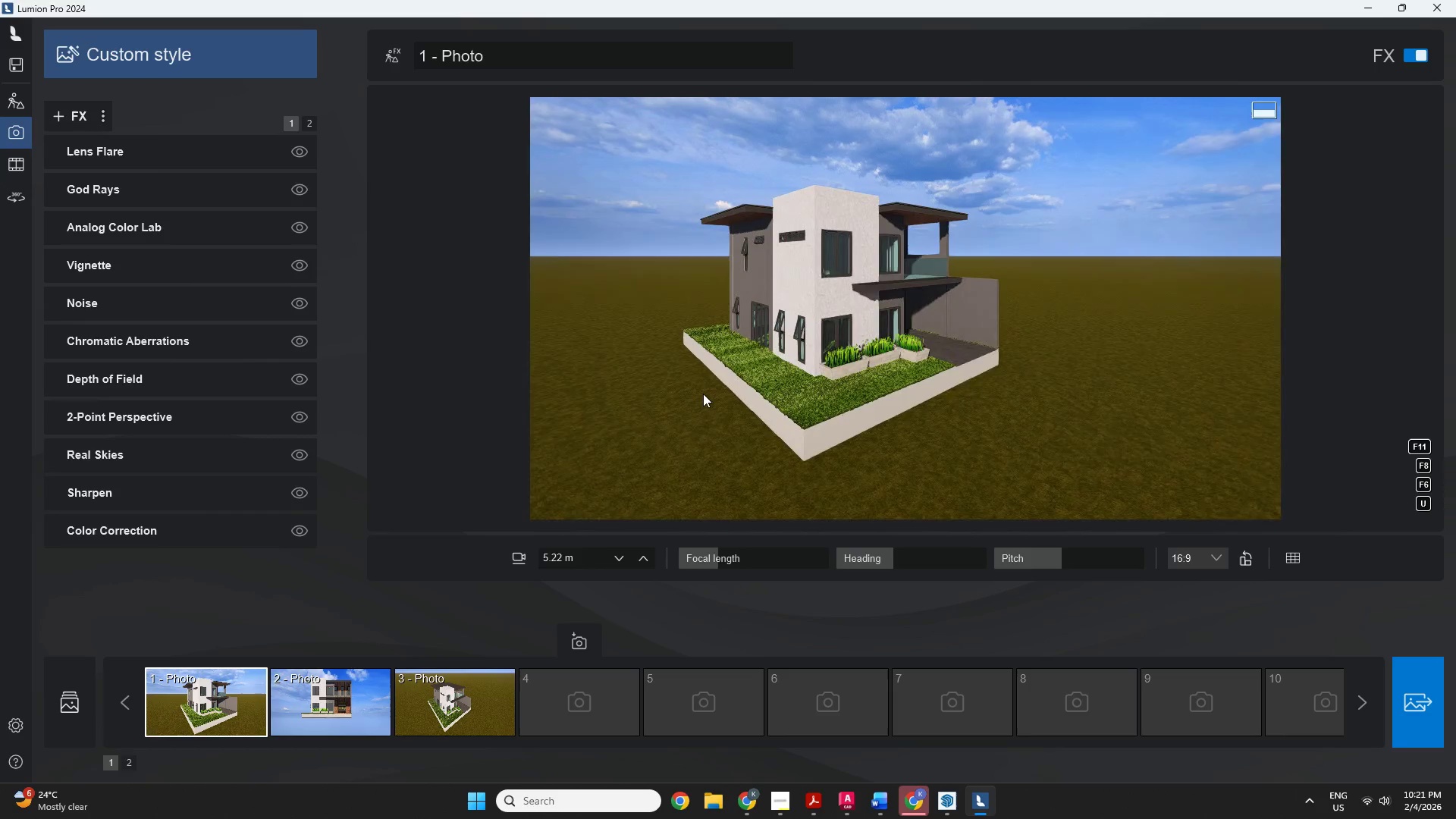 
key(ArrowLeft)
 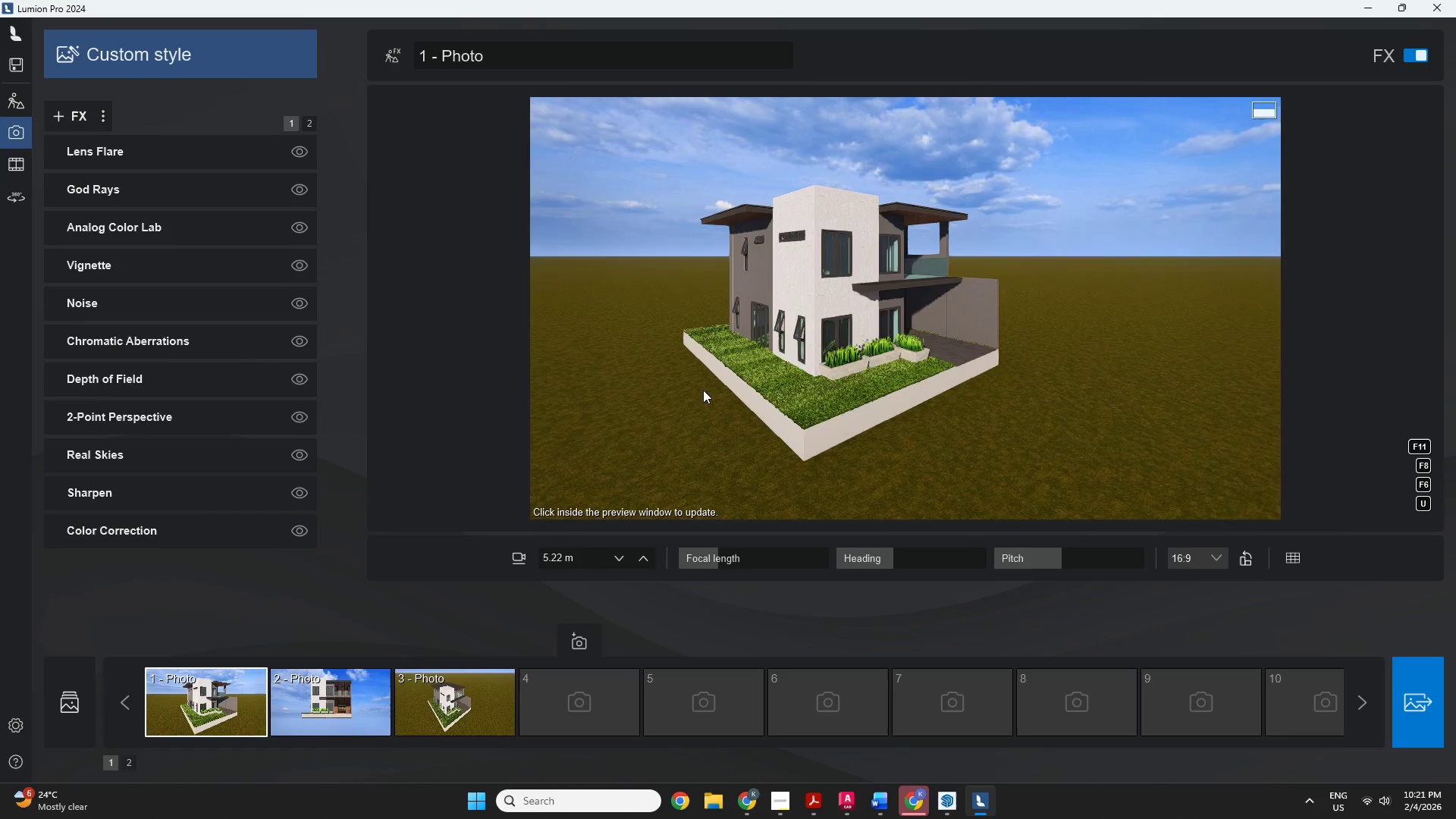 
key(ArrowLeft)
 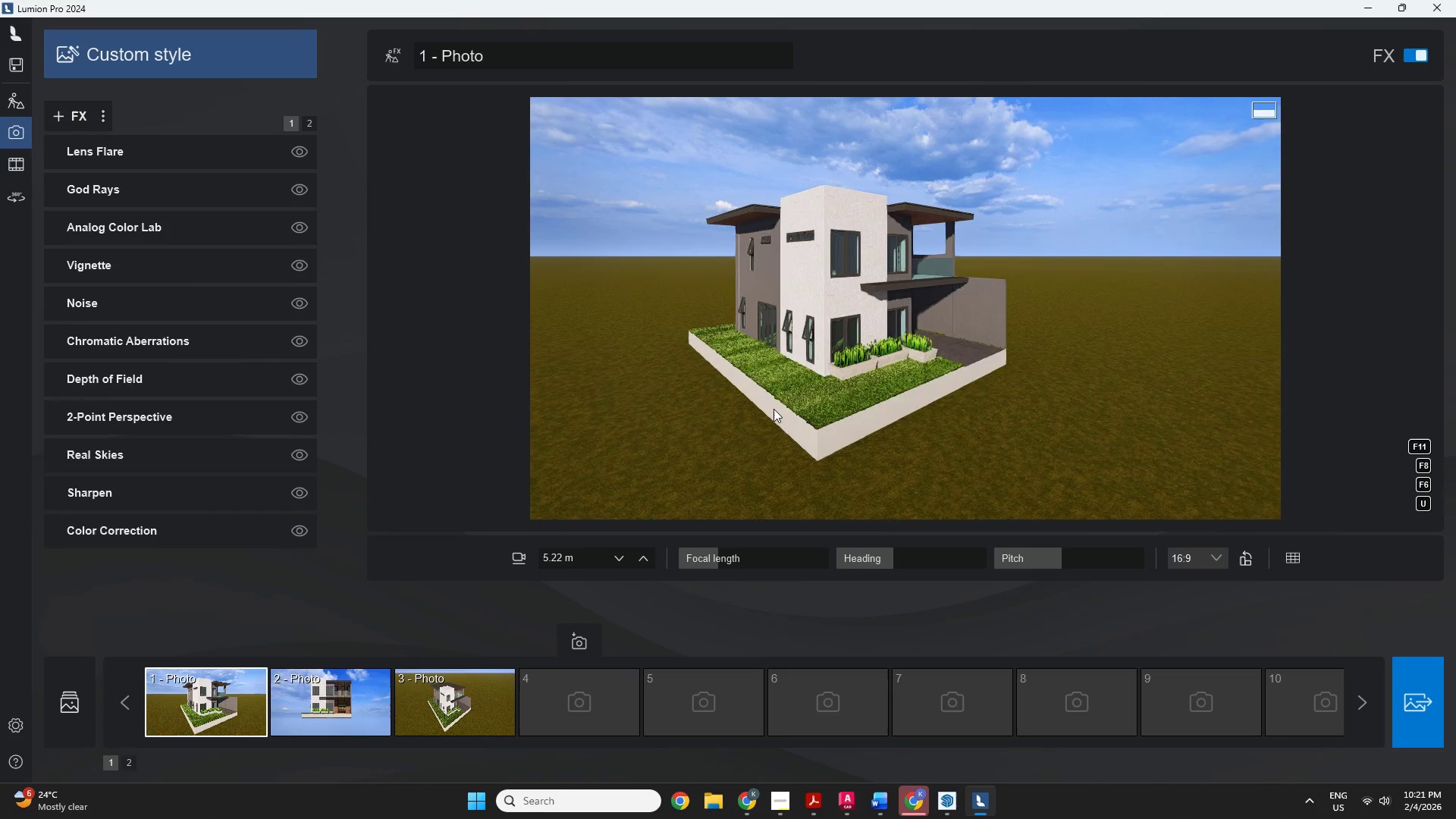 
key(ArrowLeft)
 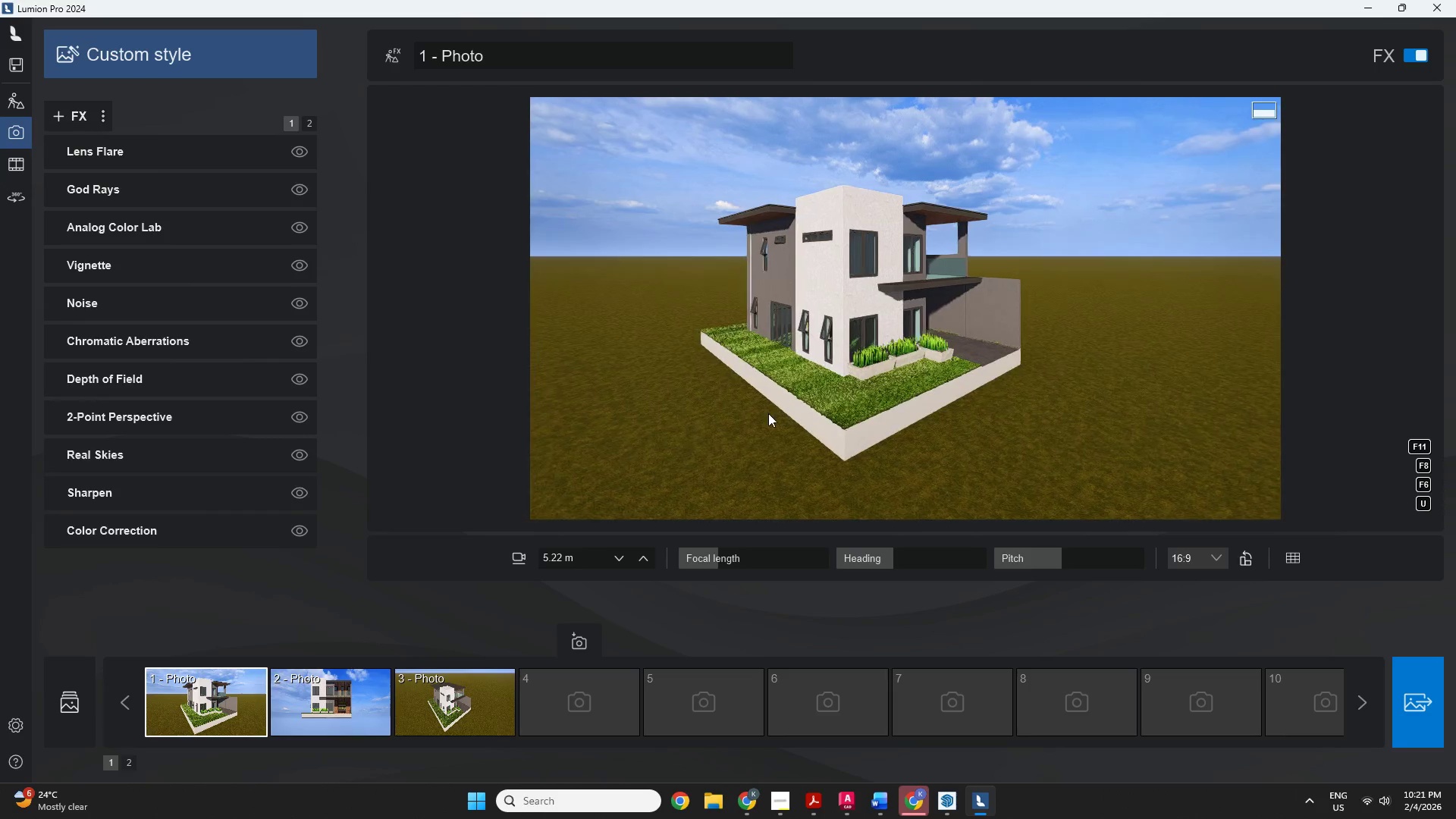 
scroll: coordinate [762, 413], scroll_direction: up, amount: 1.0
 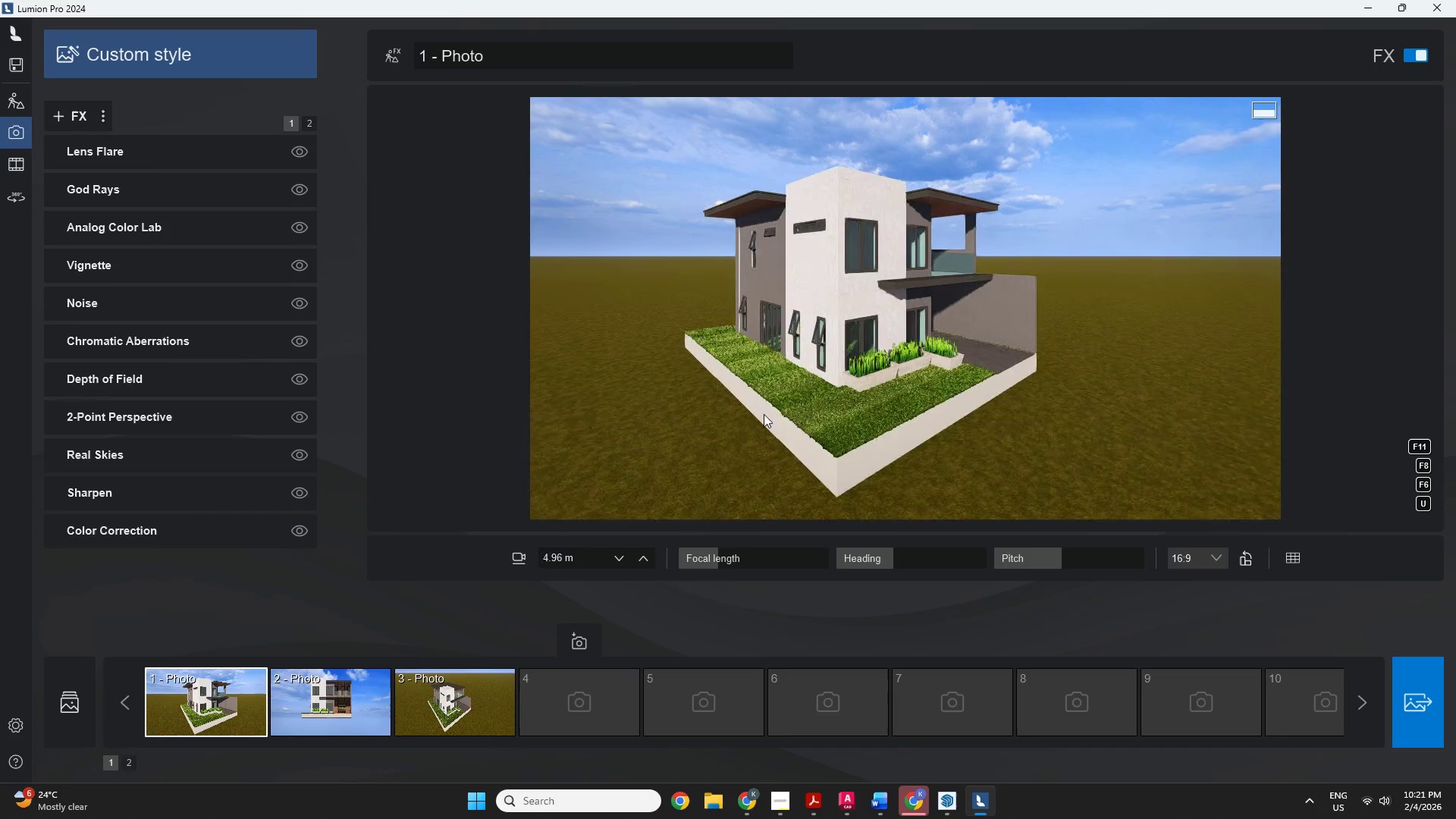 
left_click([764, 414])
 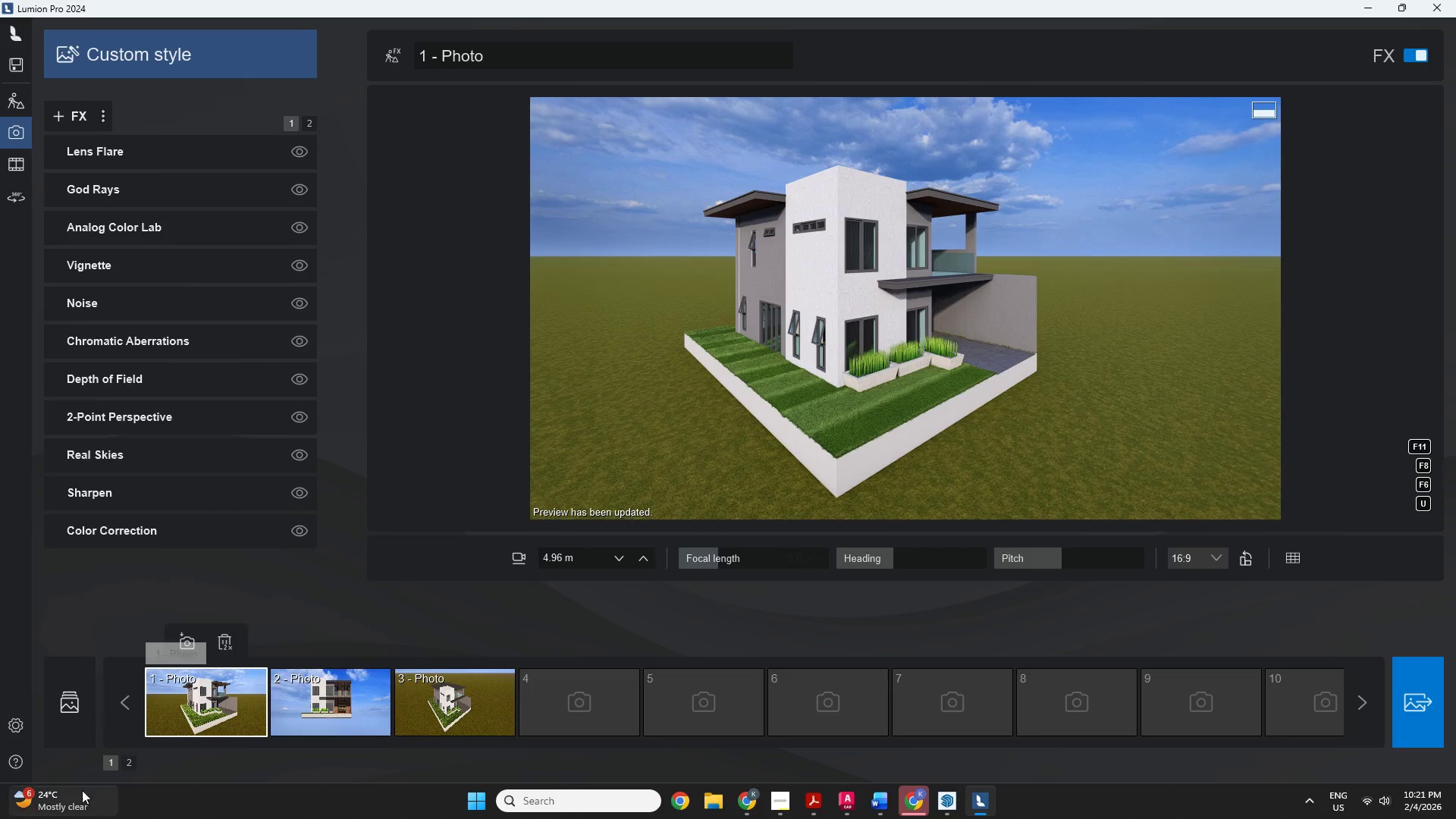 
left_click([176, 643])
 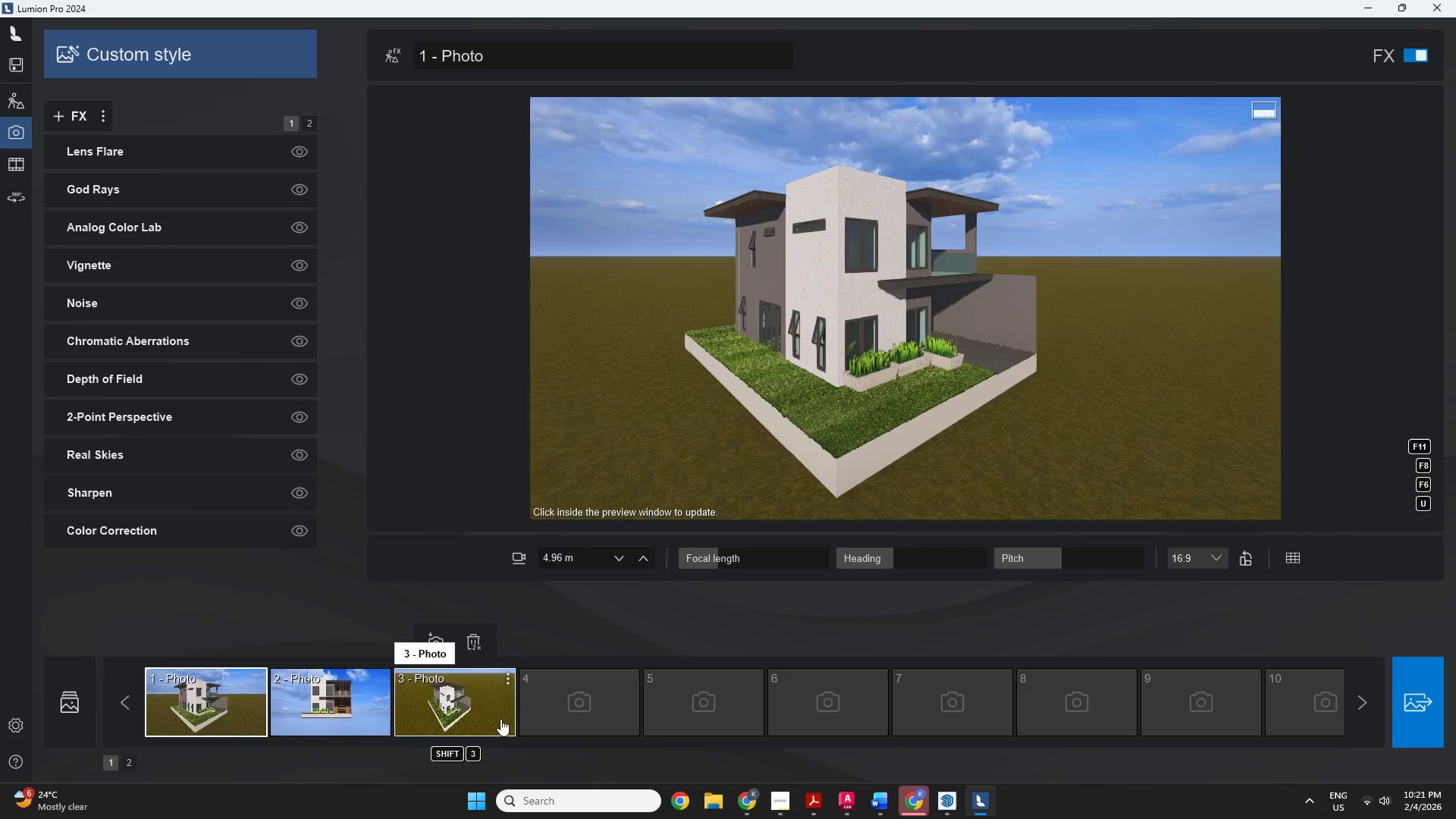 
left_click([478, 709])
 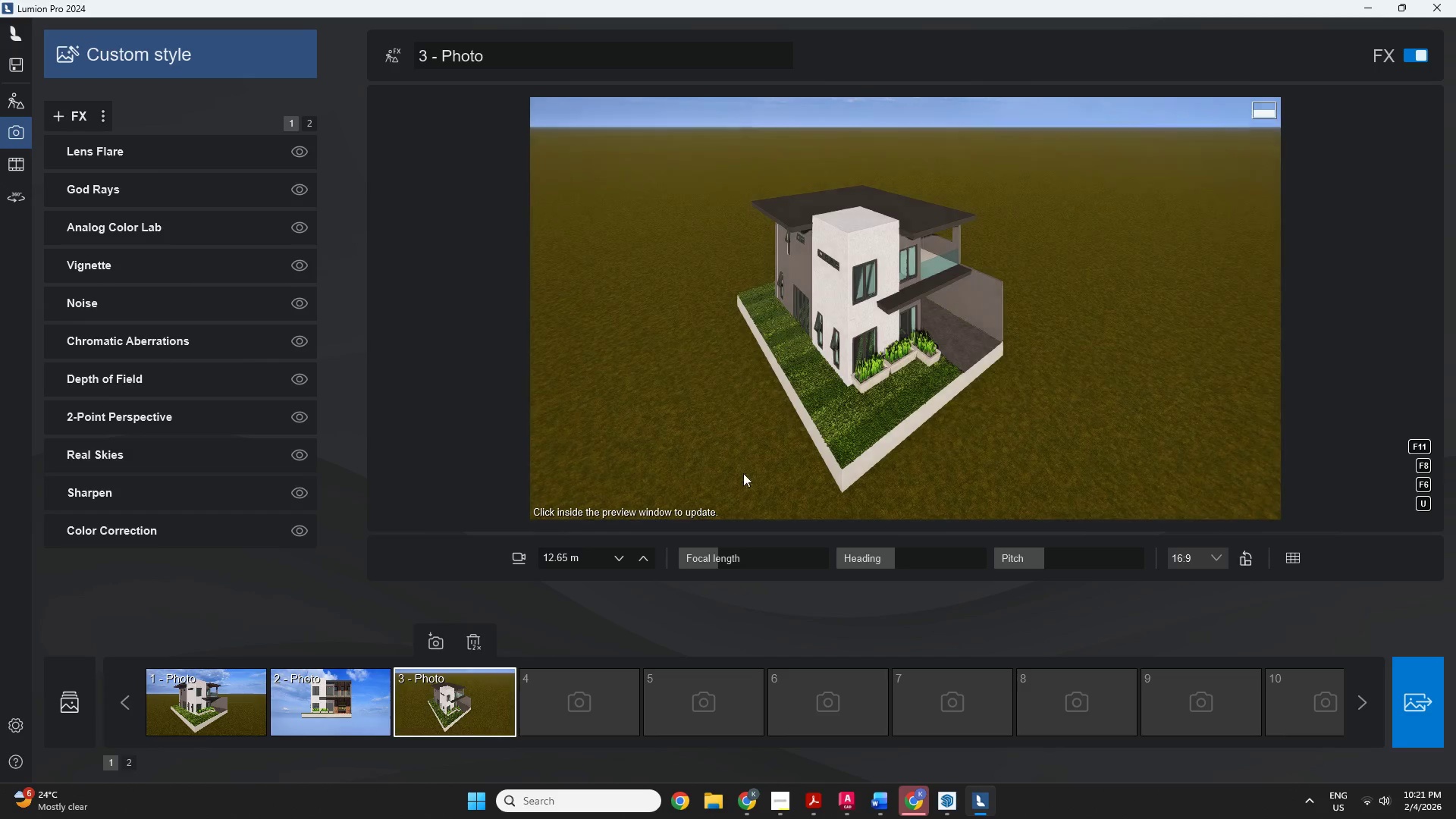 
left_click([807, 403])
 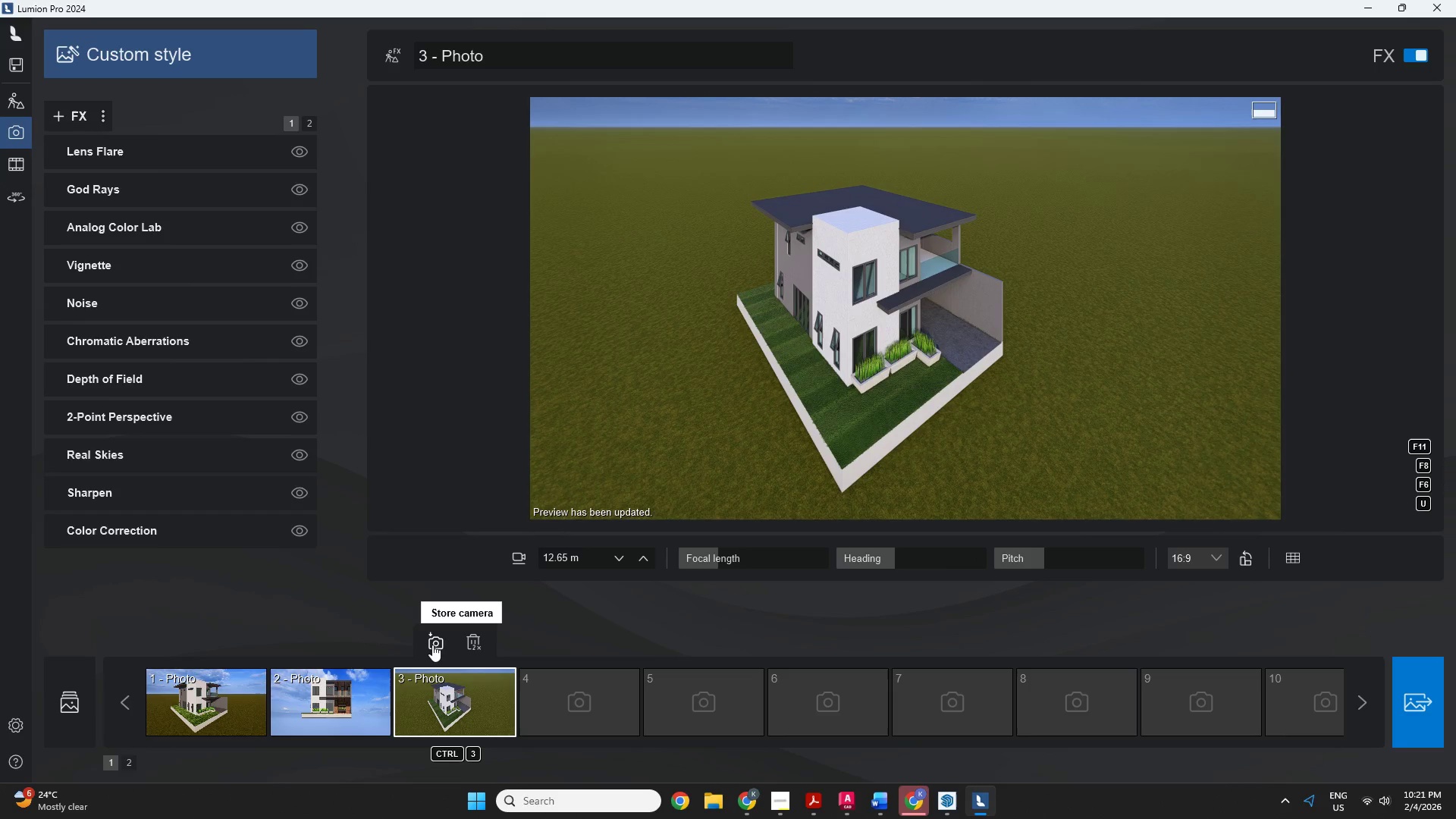 
wait(8.41)
 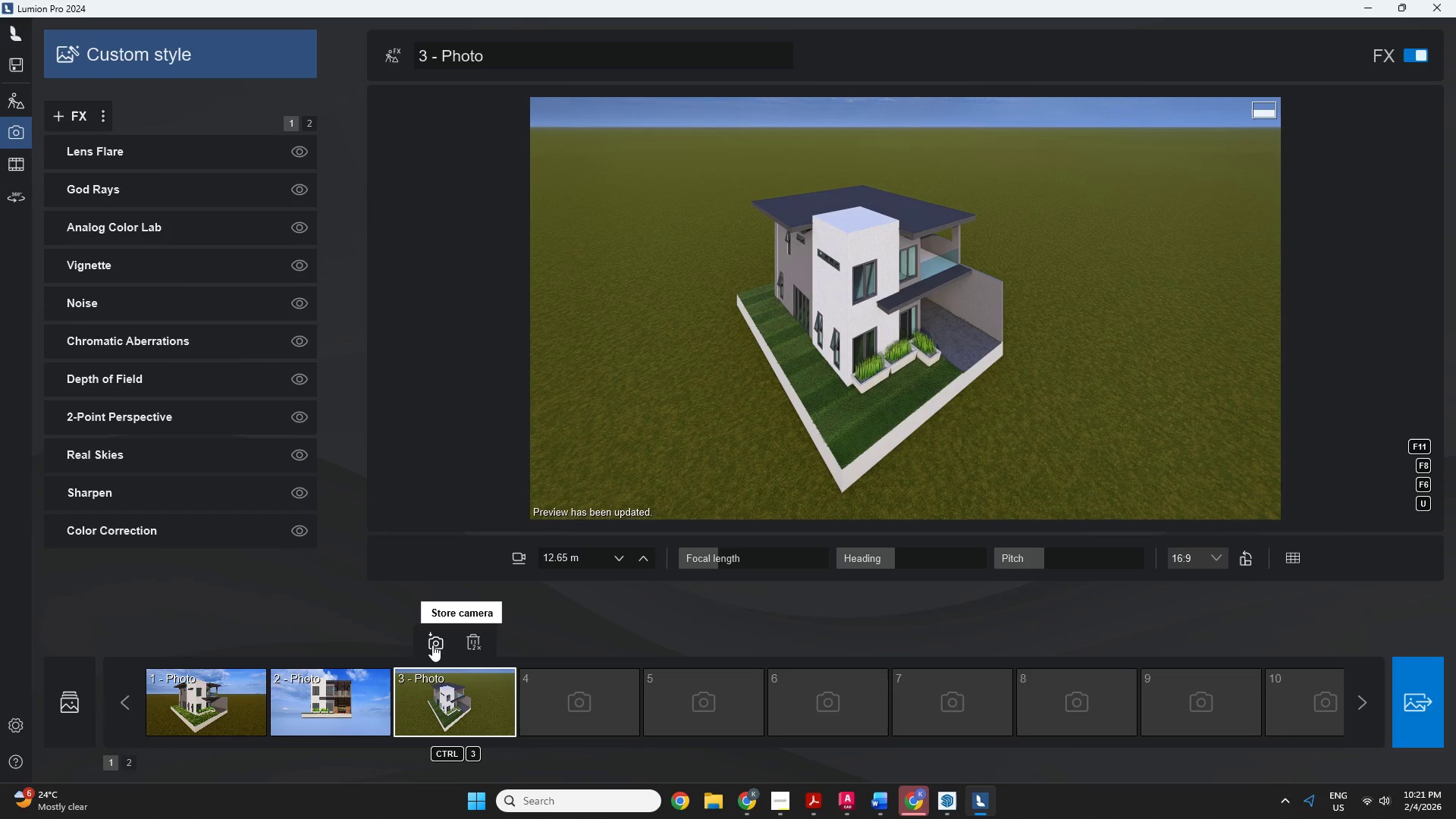 
left_click([969, 558])
 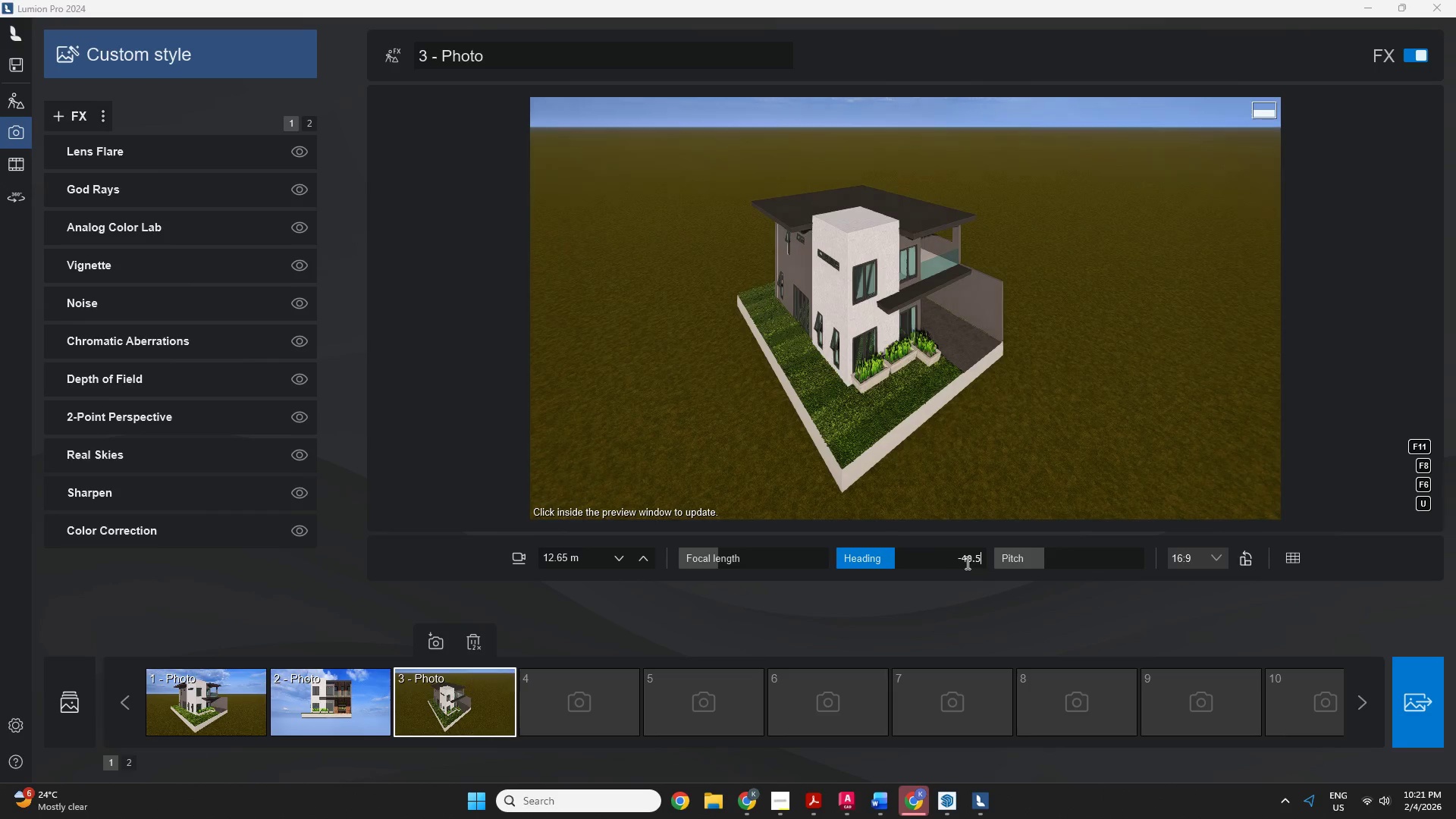 
left_click_drag(start_coordinate=[964, 558], to_coordinate=[998, 559])
 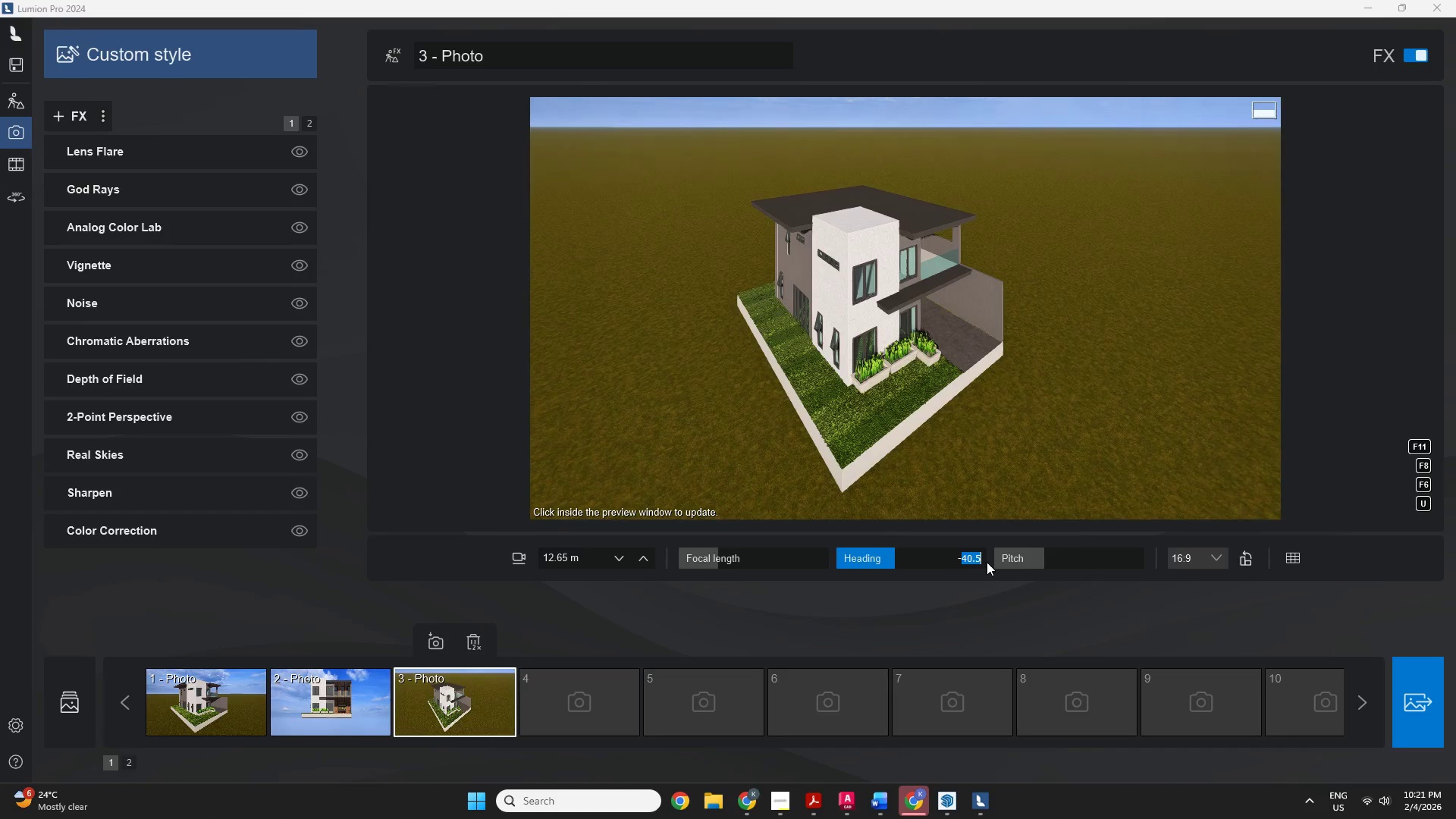 
type(45)
 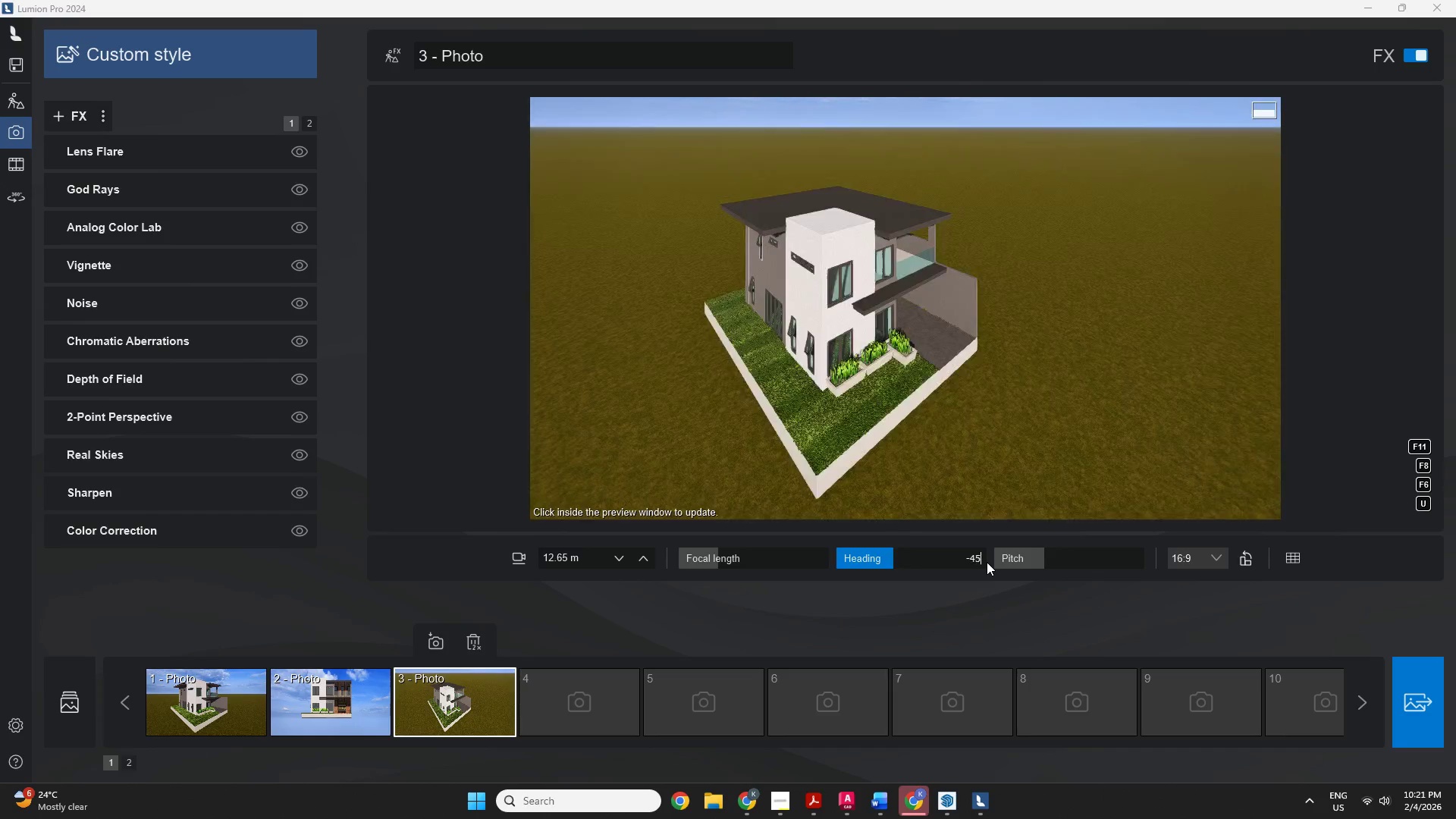 
key(Enter)
 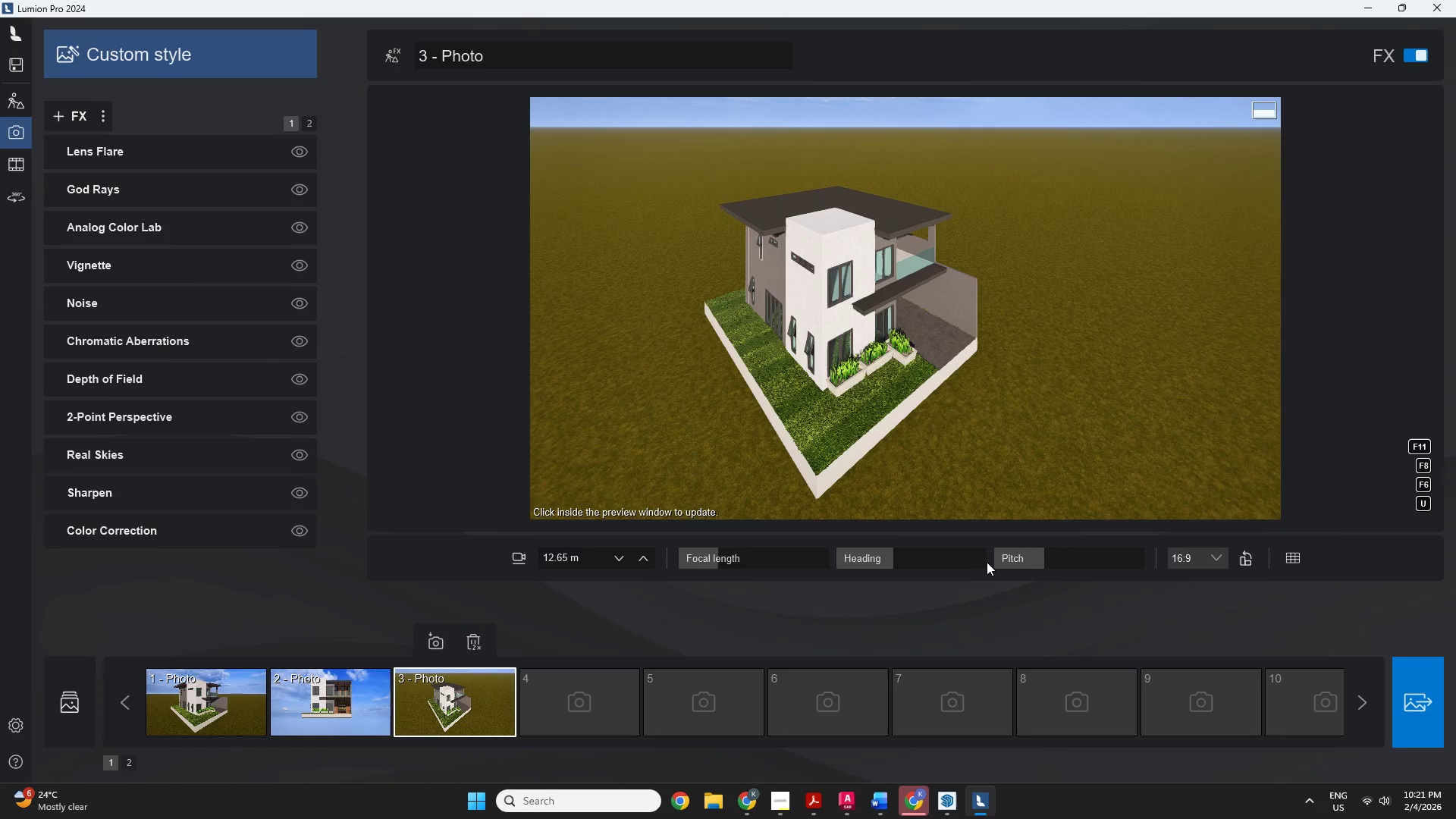 
left_click([943, 557])
 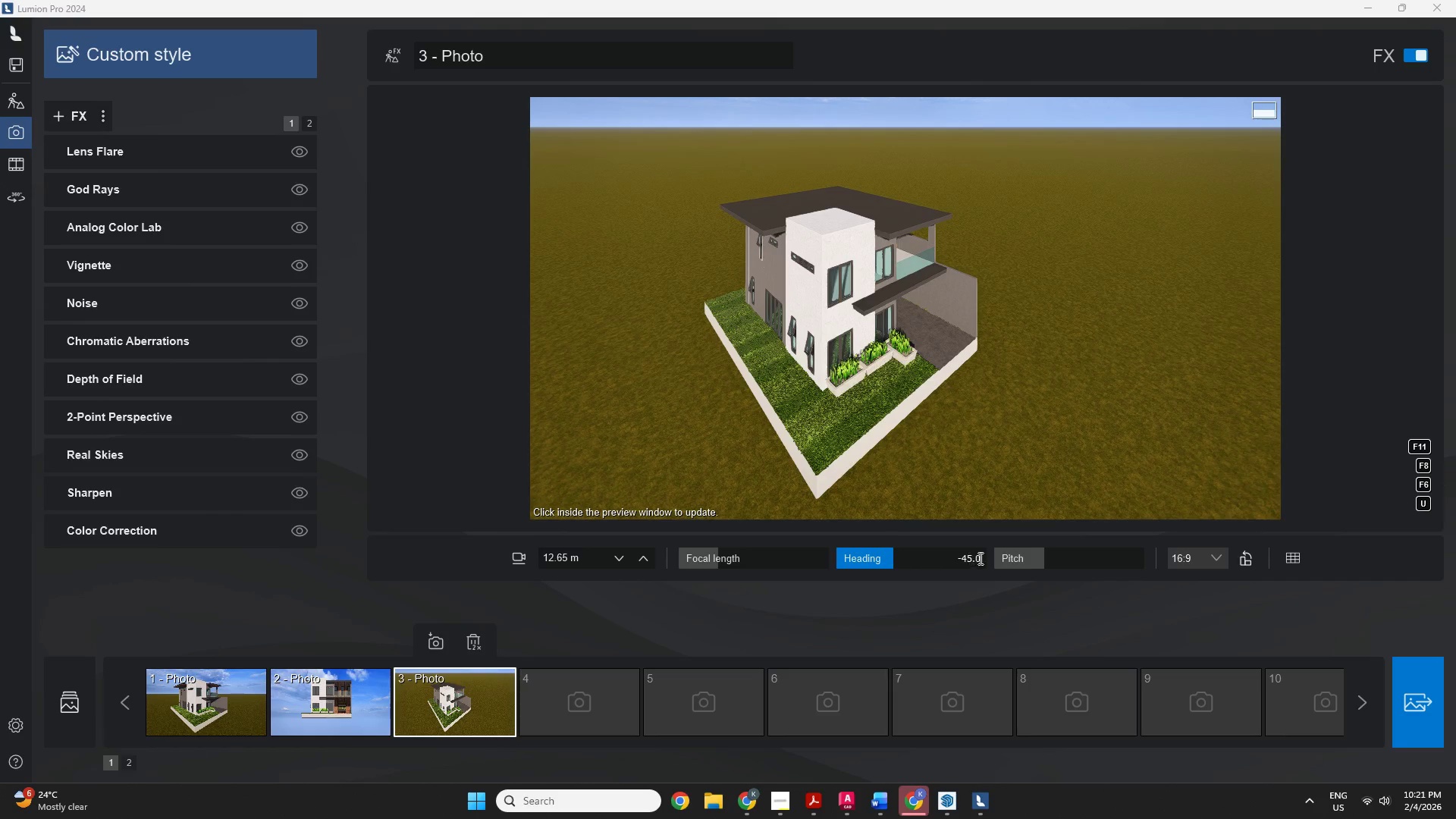 
left_click_drag(start_coordinate=[982, 560], to_coordinate=[952, 560])
 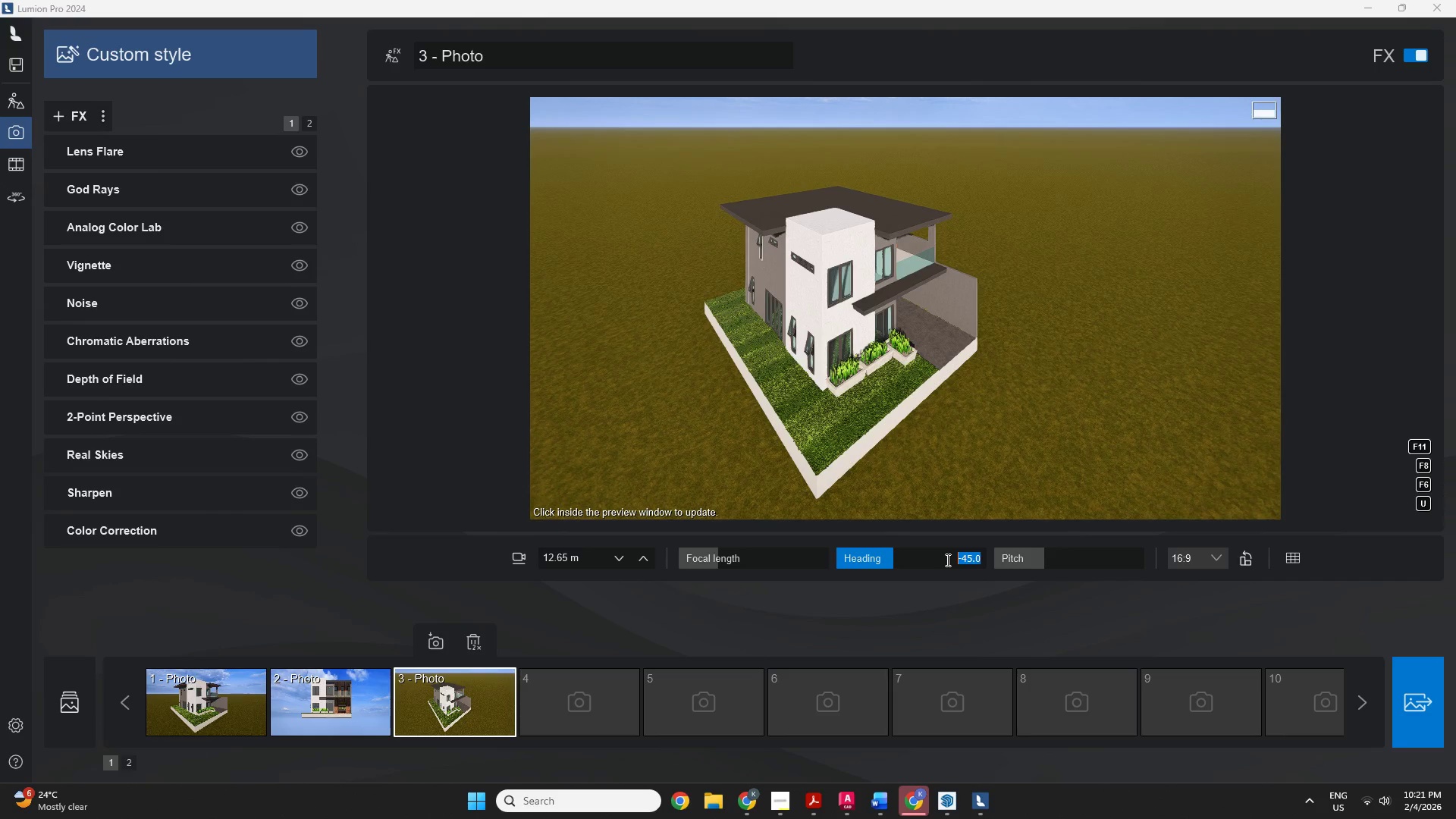 
type(90)
 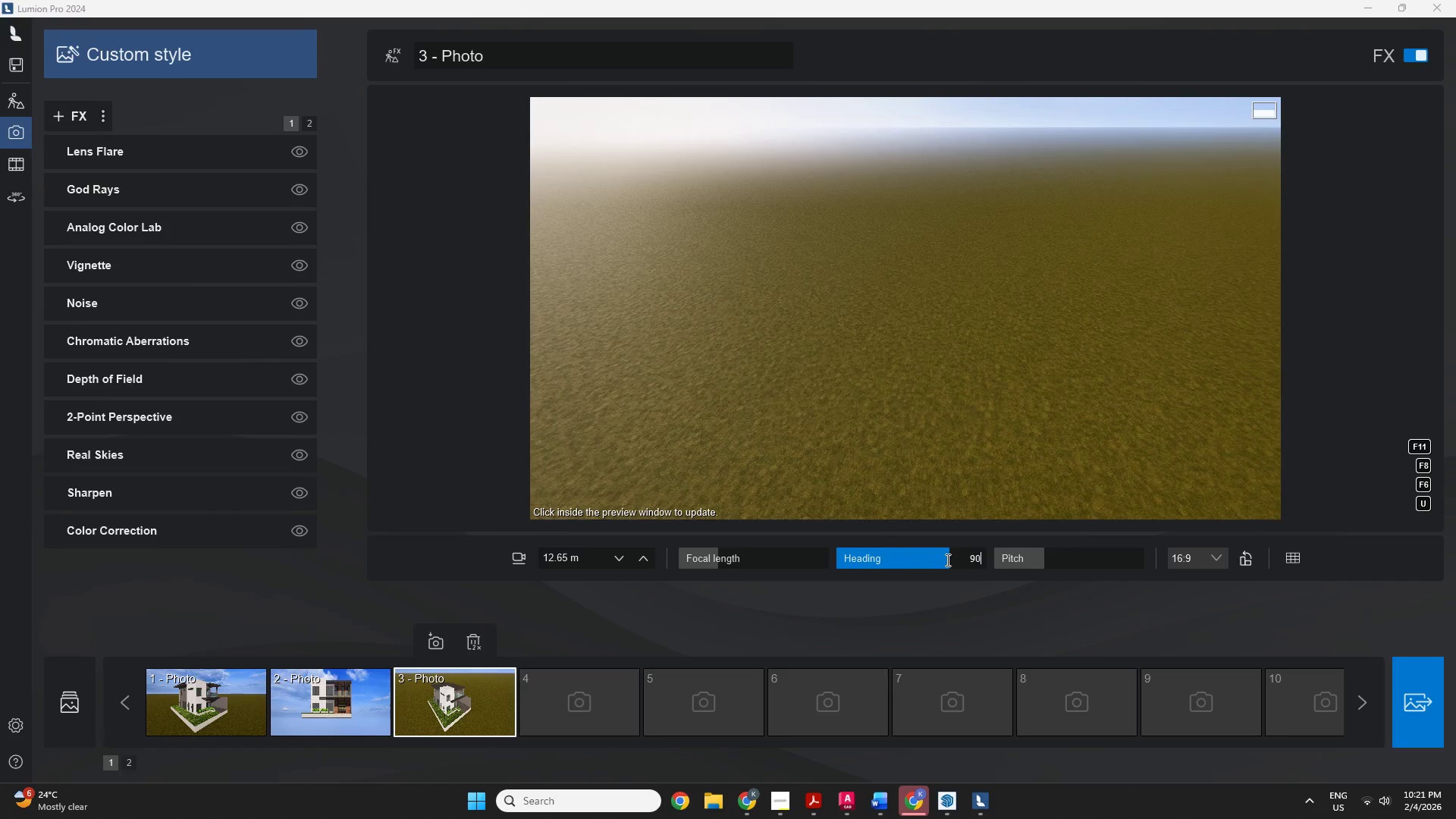 
key(Enter)
 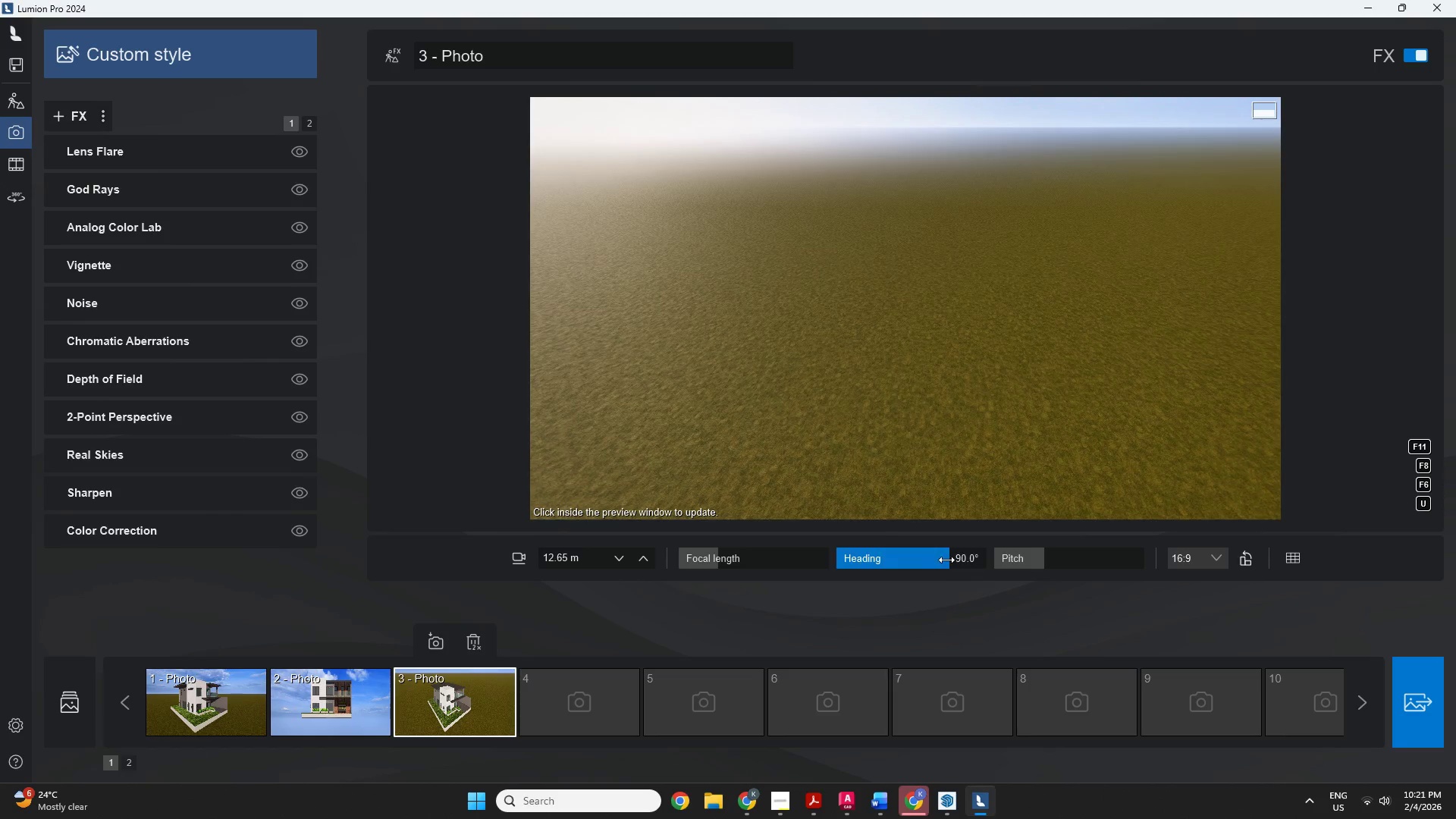 
scroll: coordinate [924, 371], scroll_direction: down, amount: 38.0
 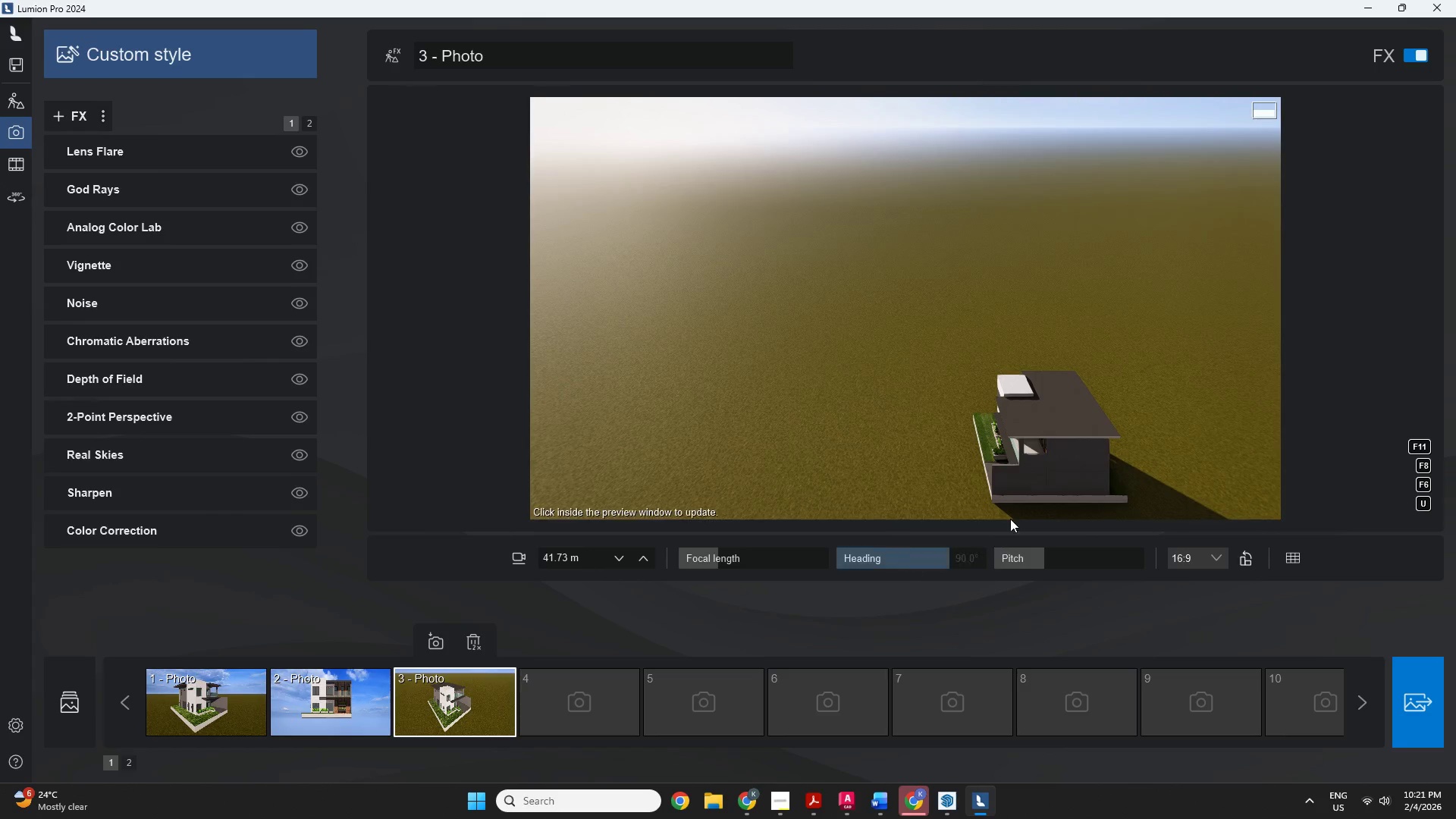 
left_click_drag(start_coordinate=[957, 561], to_coordinate=[933, 560])
 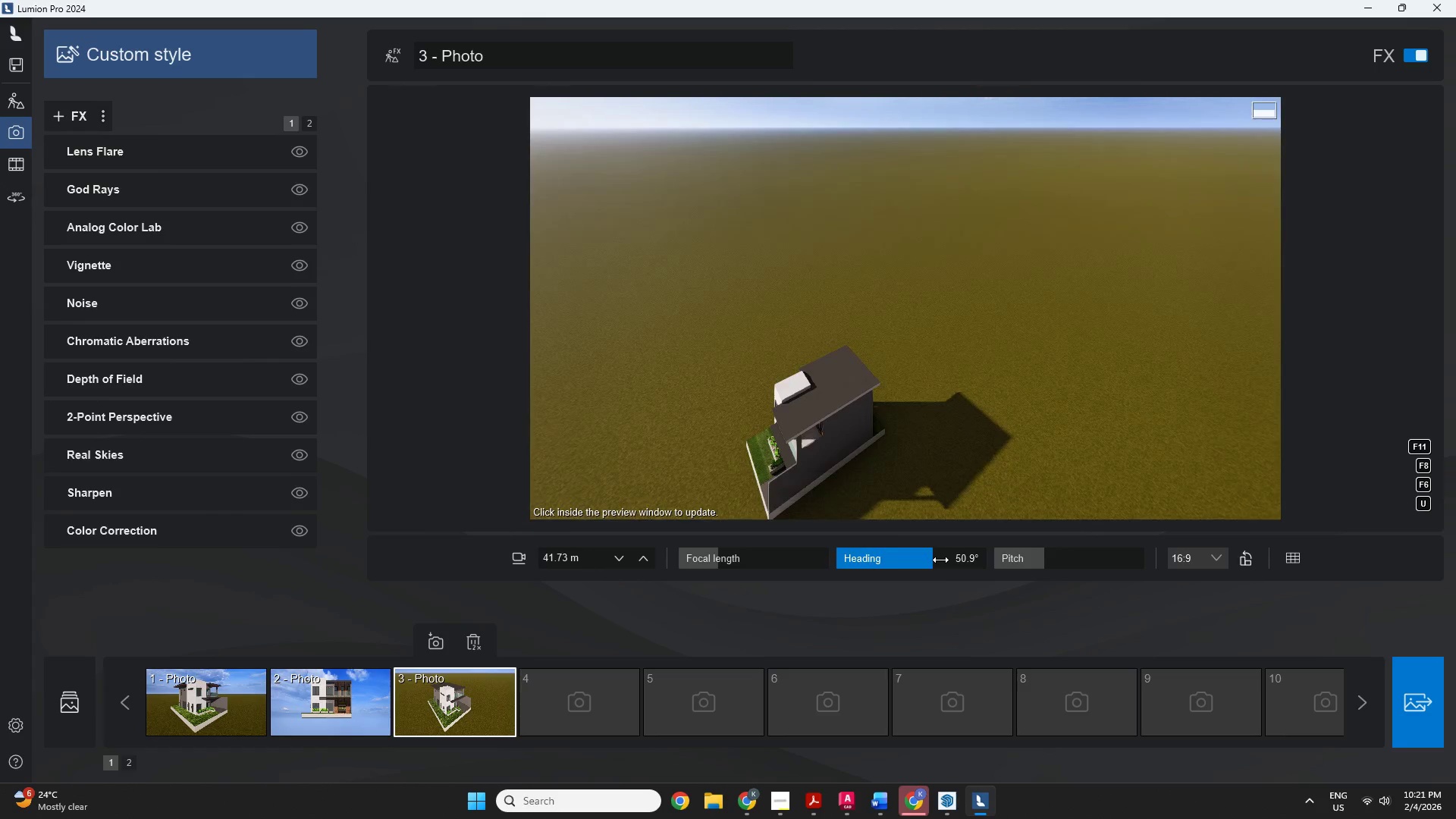 
left_click_drag(start_coordinate=[940, 560], to_coordinate=[913, 563])
 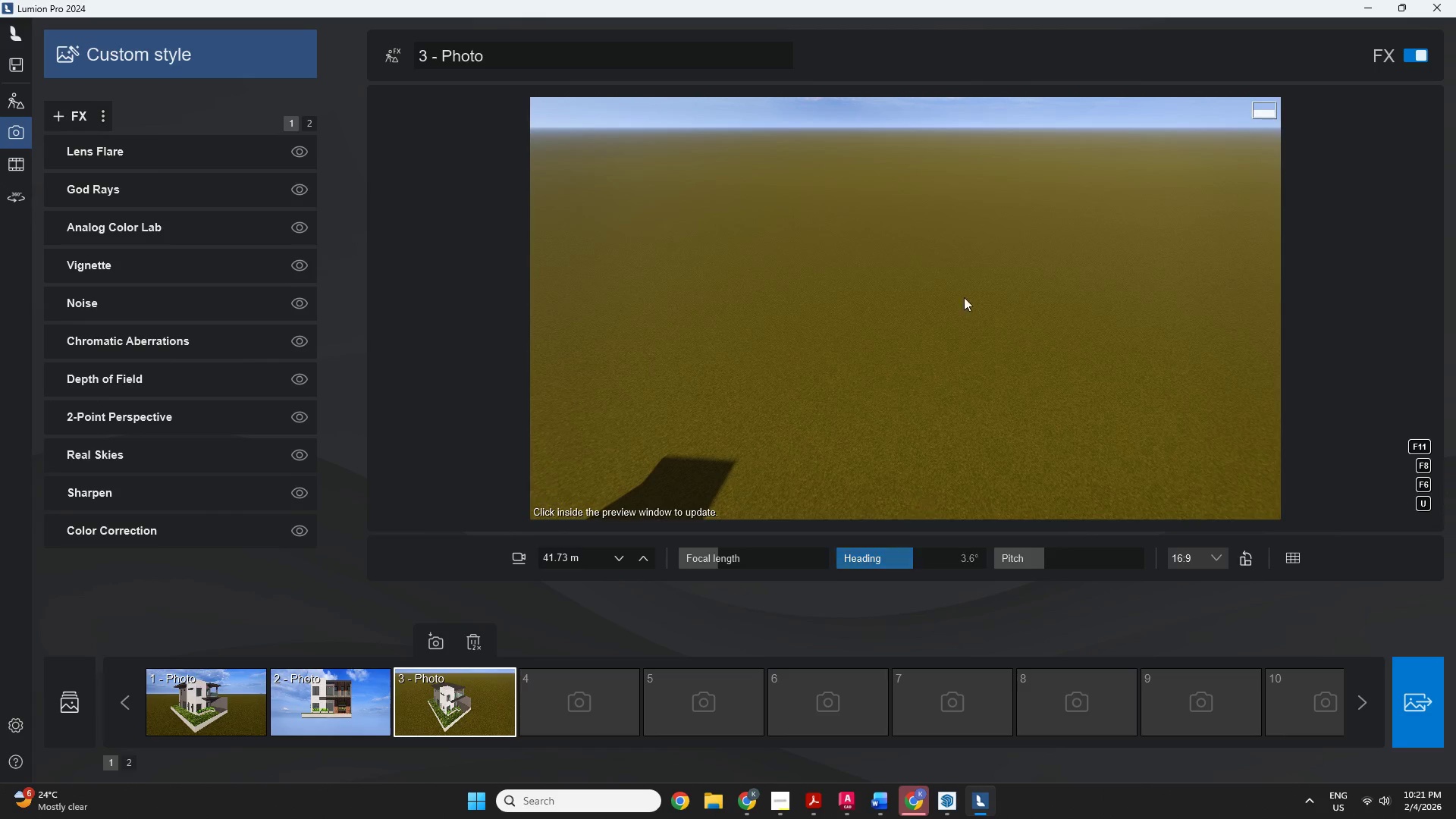 
scroll: coordinate [873, 159], scroll_direction: down, amount: 21.0
 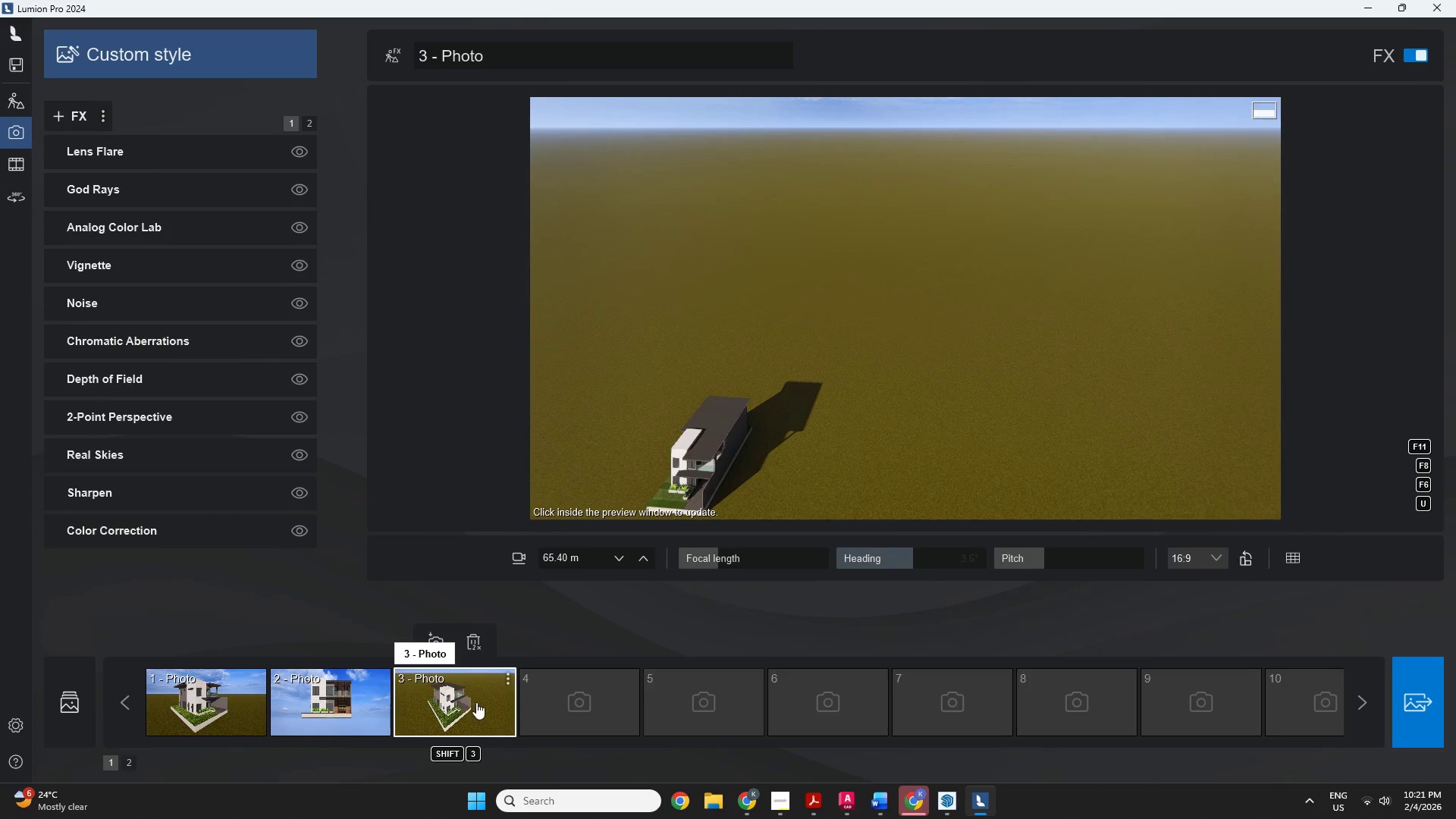 
left_click([482, 697])
 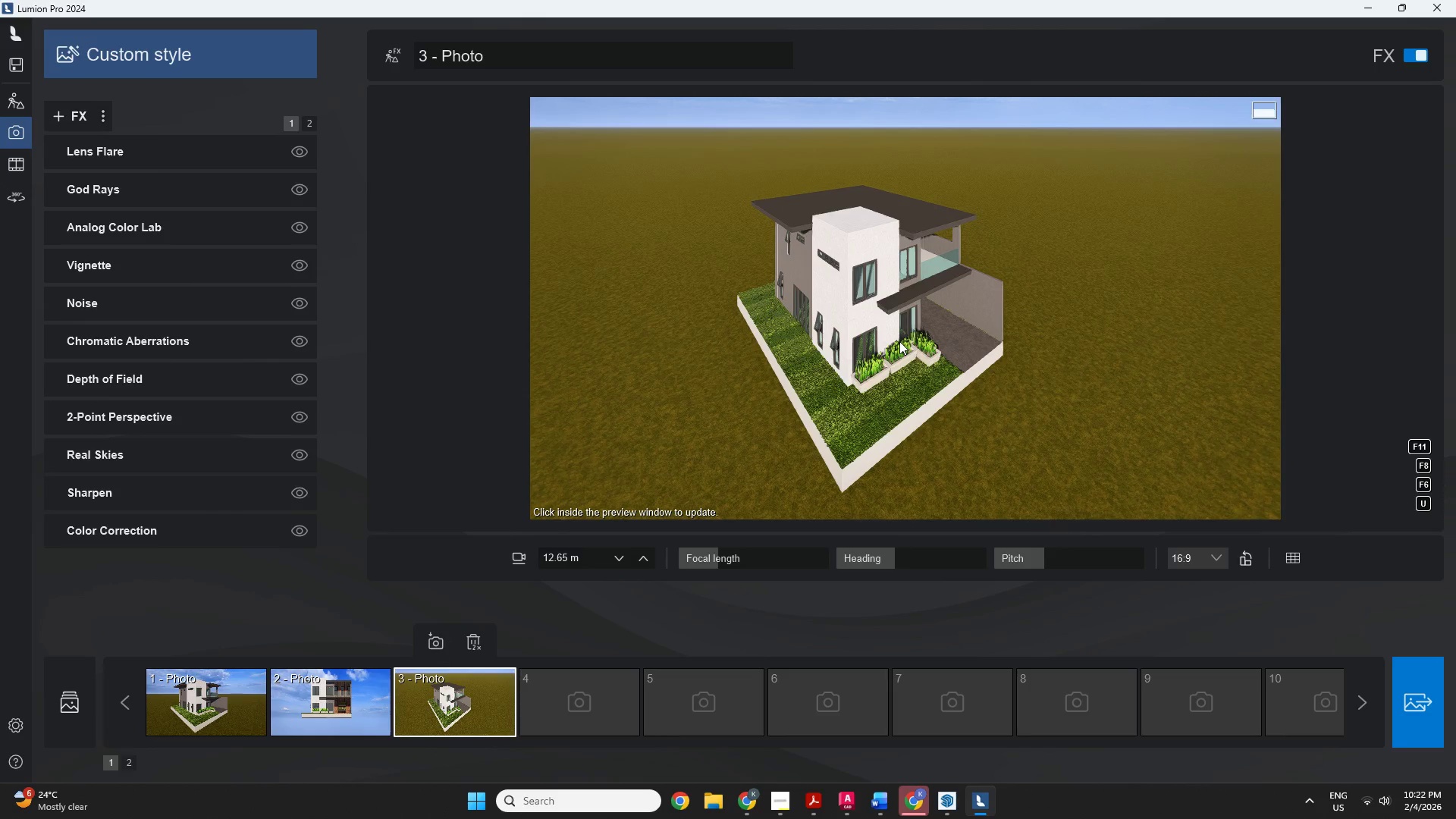 
left_click([899, 341])
 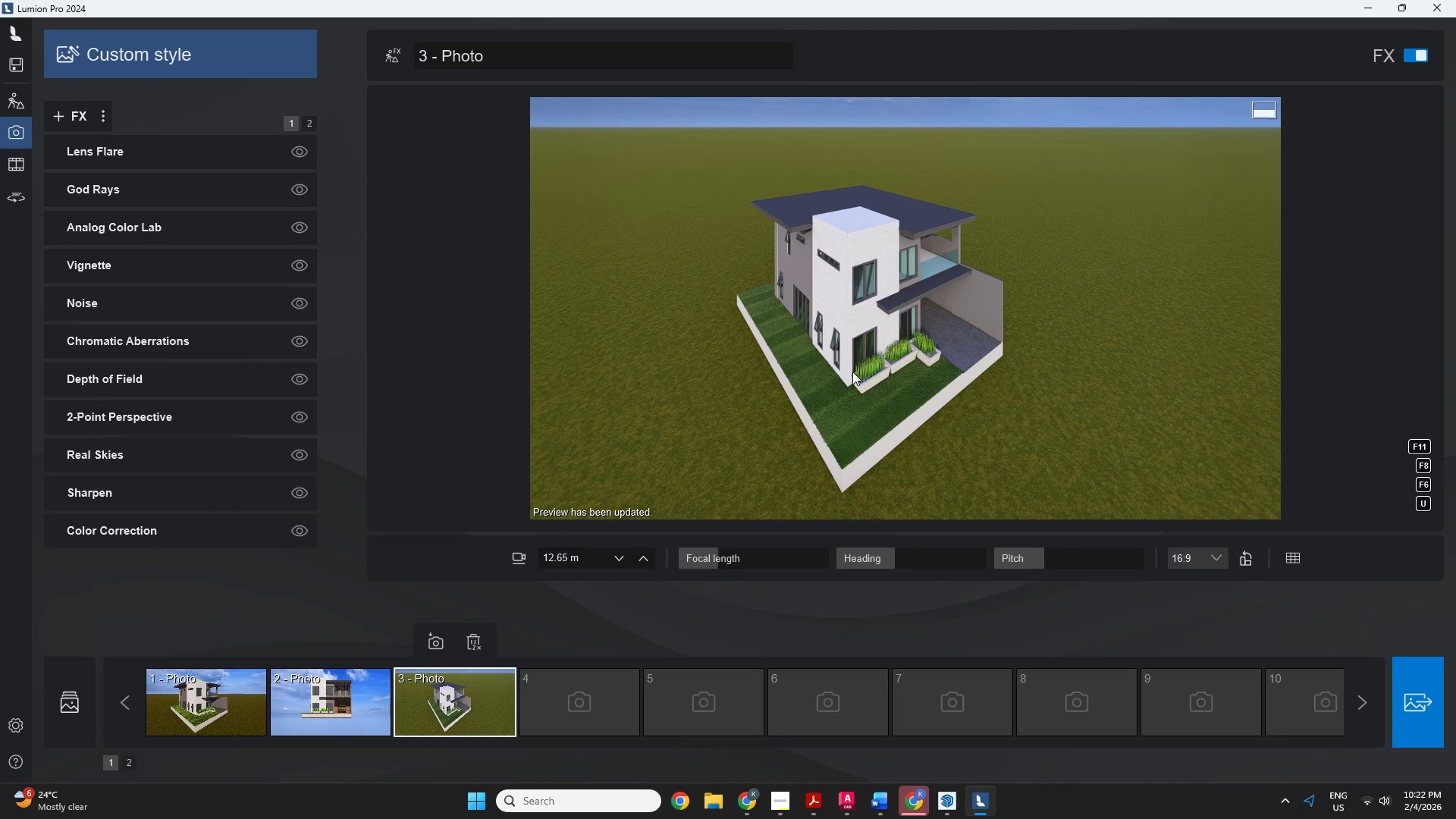 
middle_click([847, 402])
 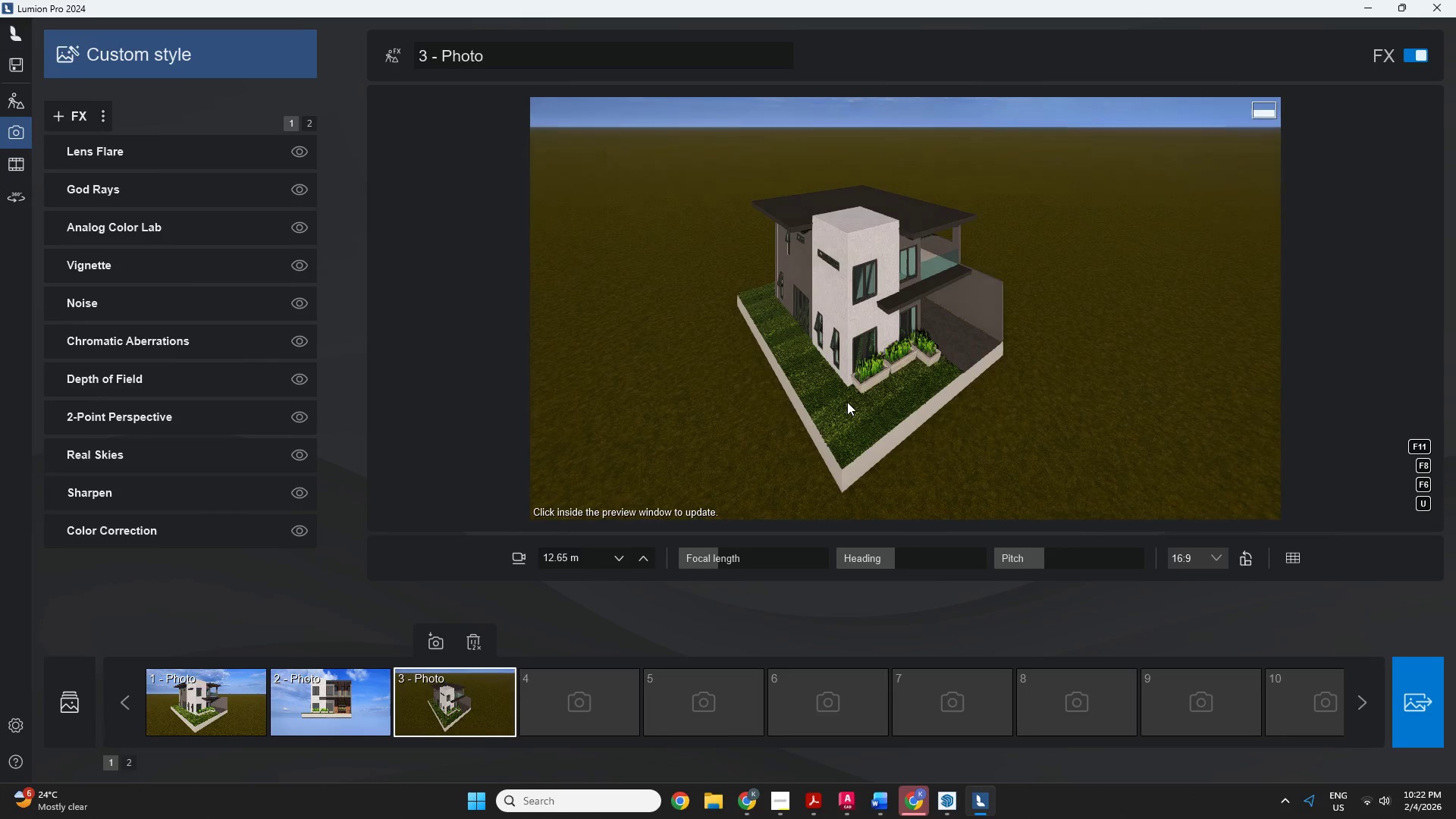 
key(ArrowDown)
 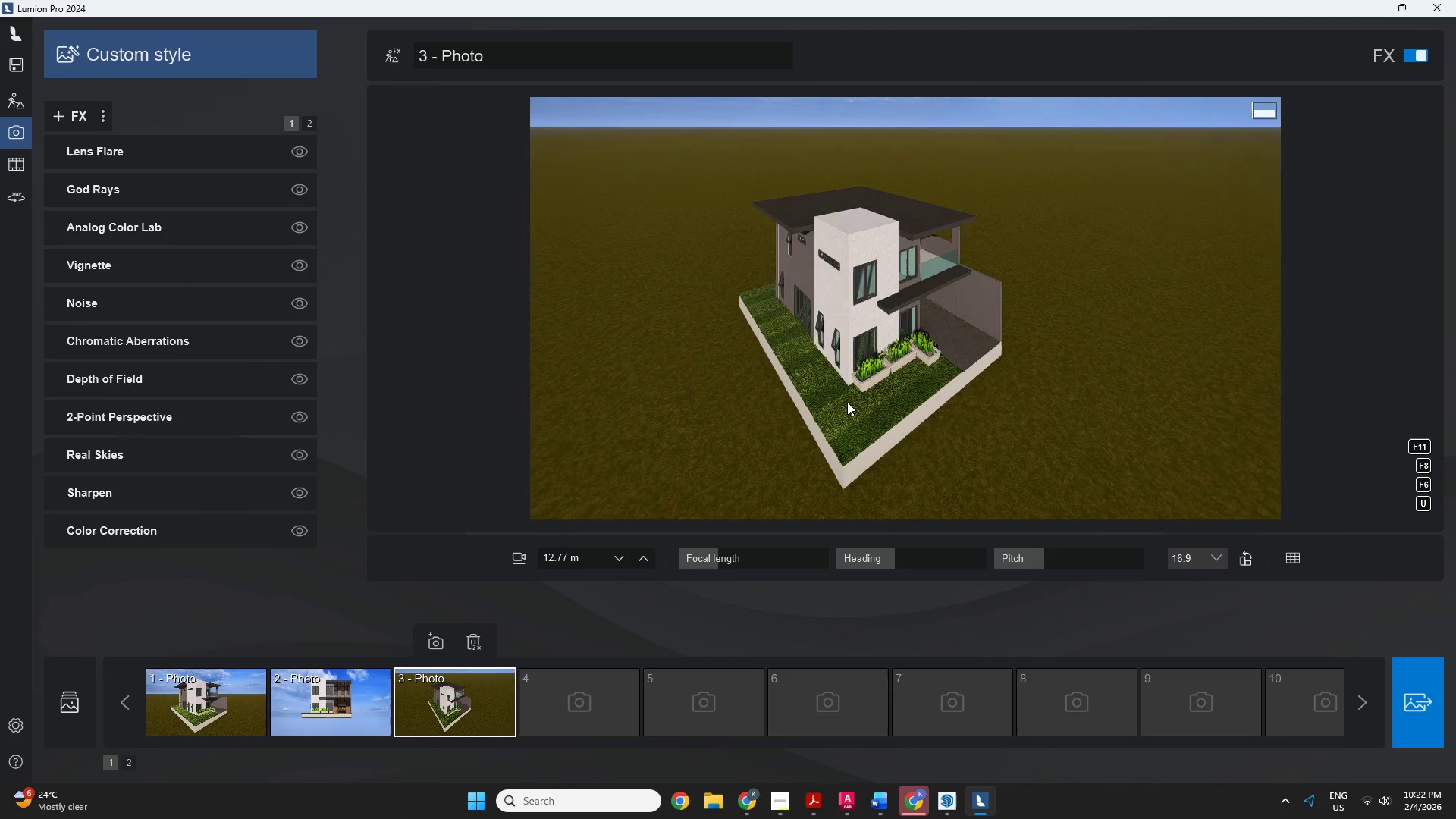 
key(ArrowDown)
 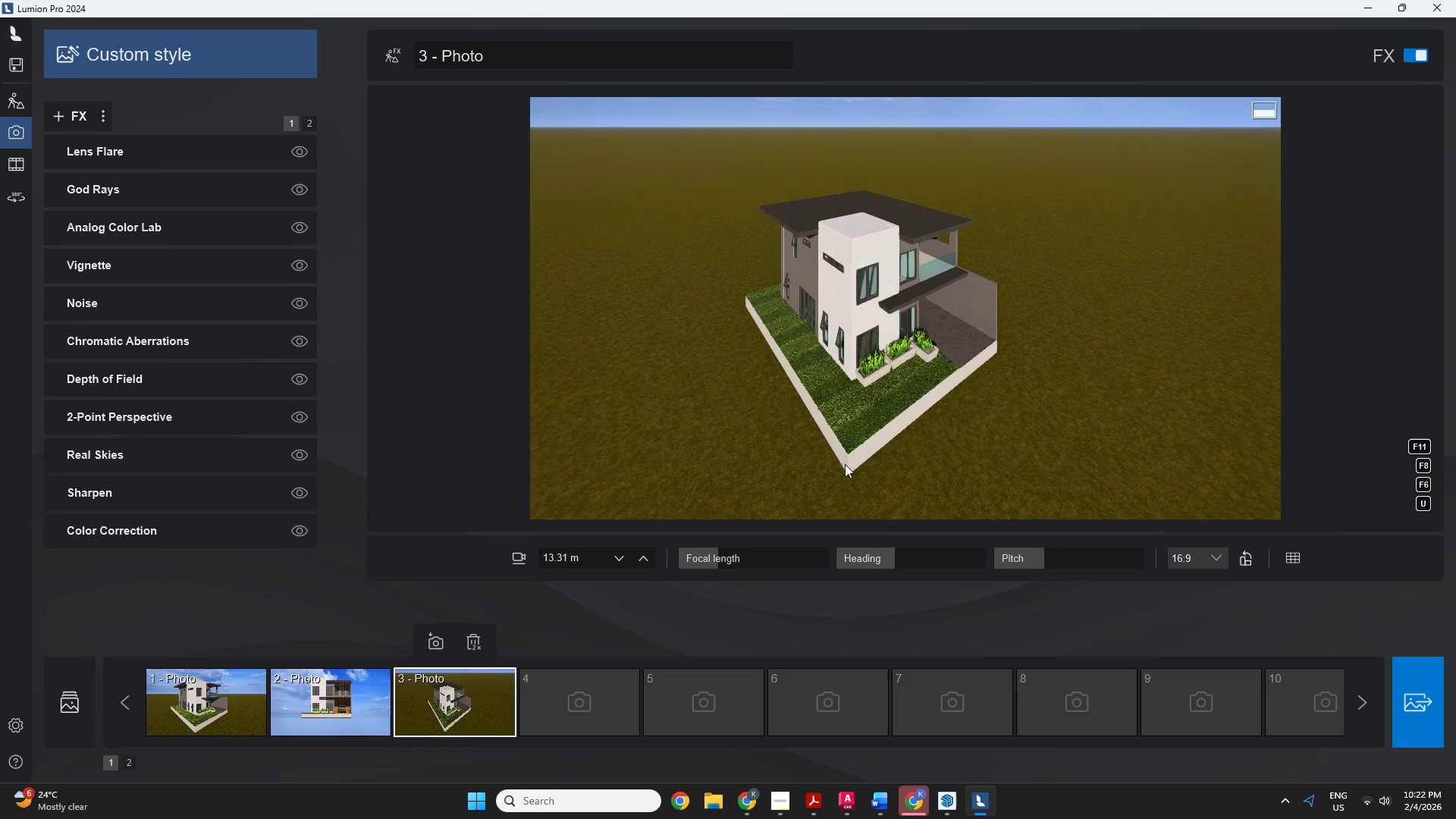 
scroll: coordinate [842, 471], scroll_direction: up, amount: 1.0
 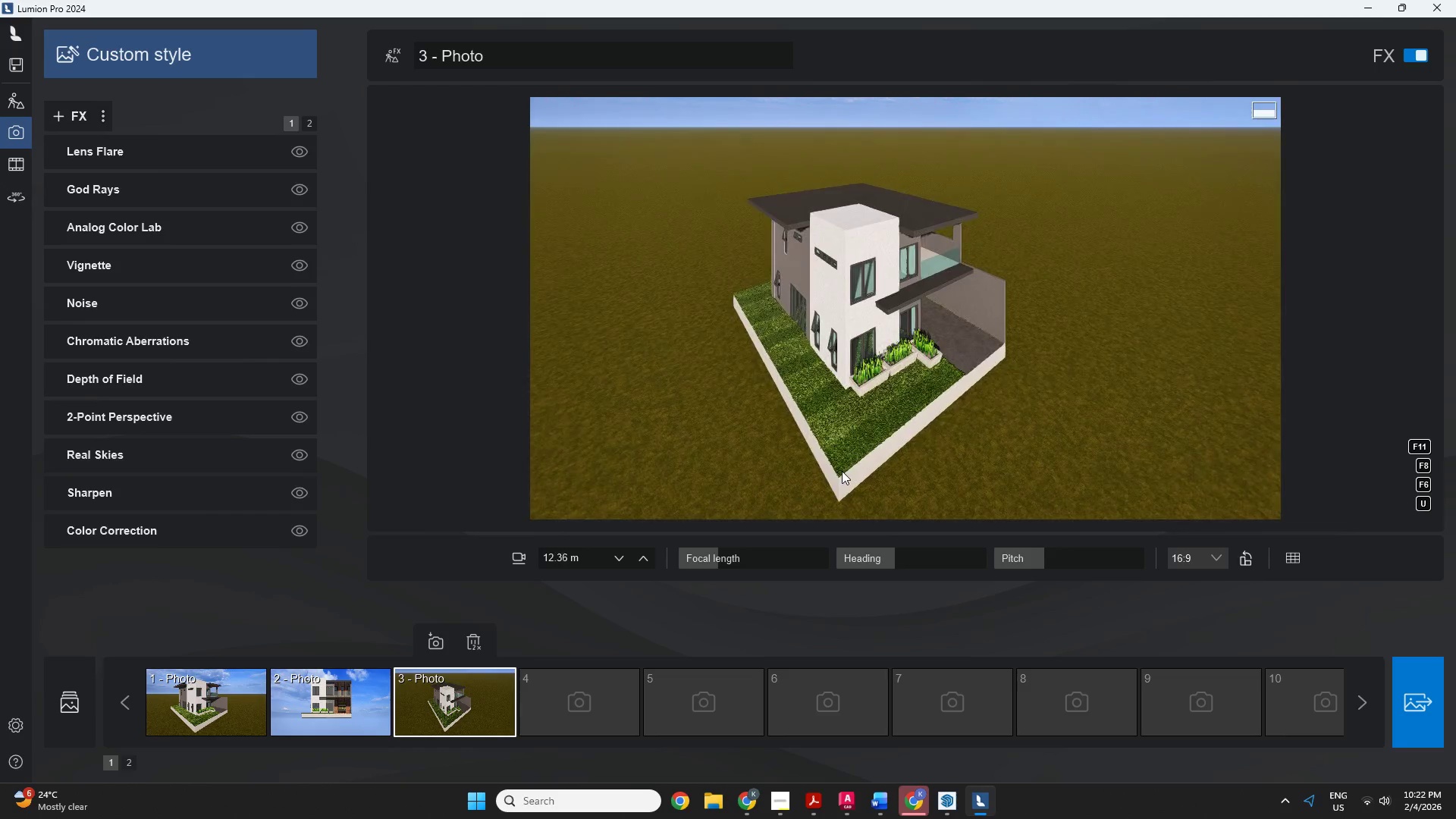 
scroll: coordinate [843, 479], scroll_direction: none, amount: 0.0
 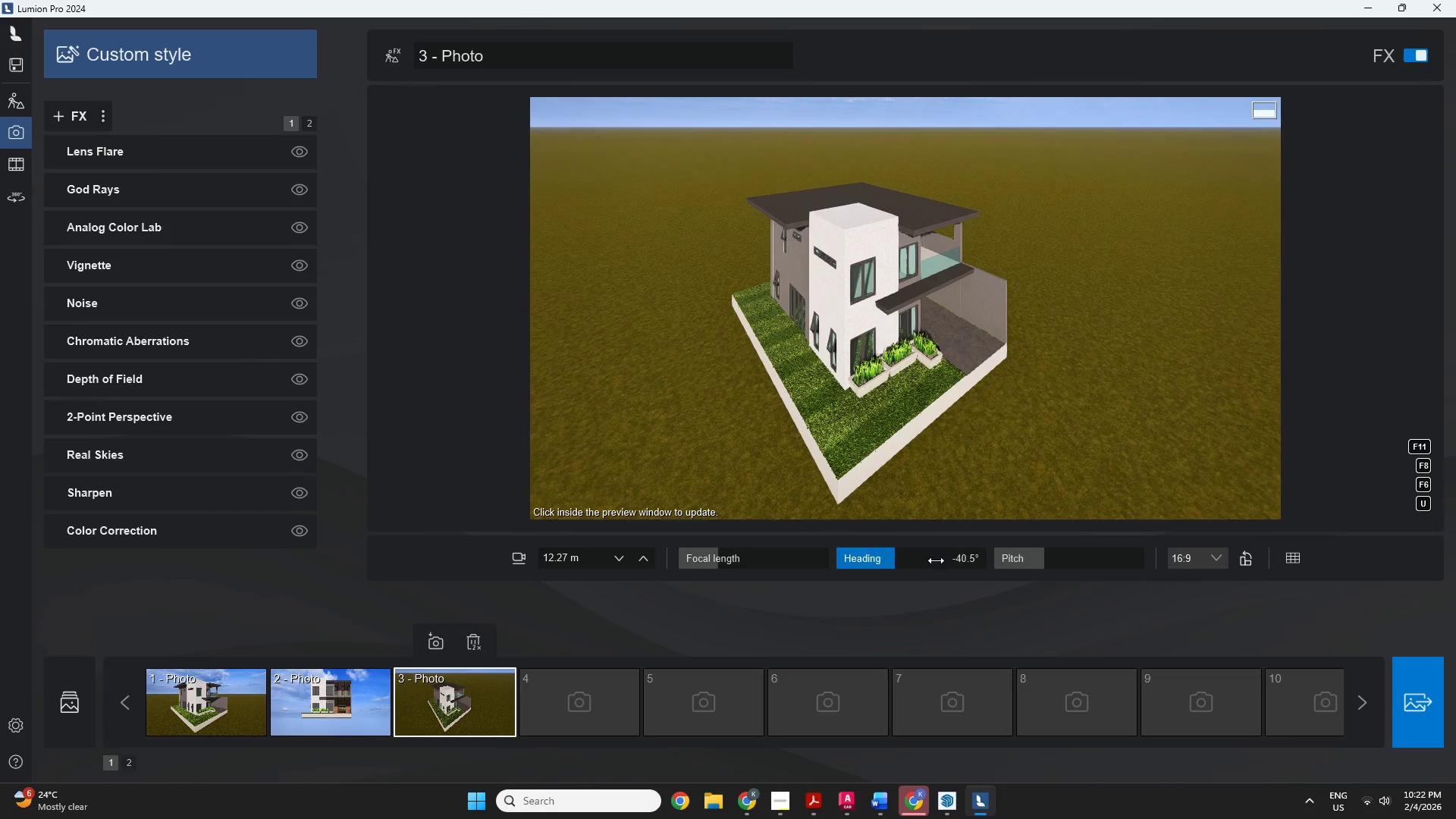 
left_click([960, 560])
 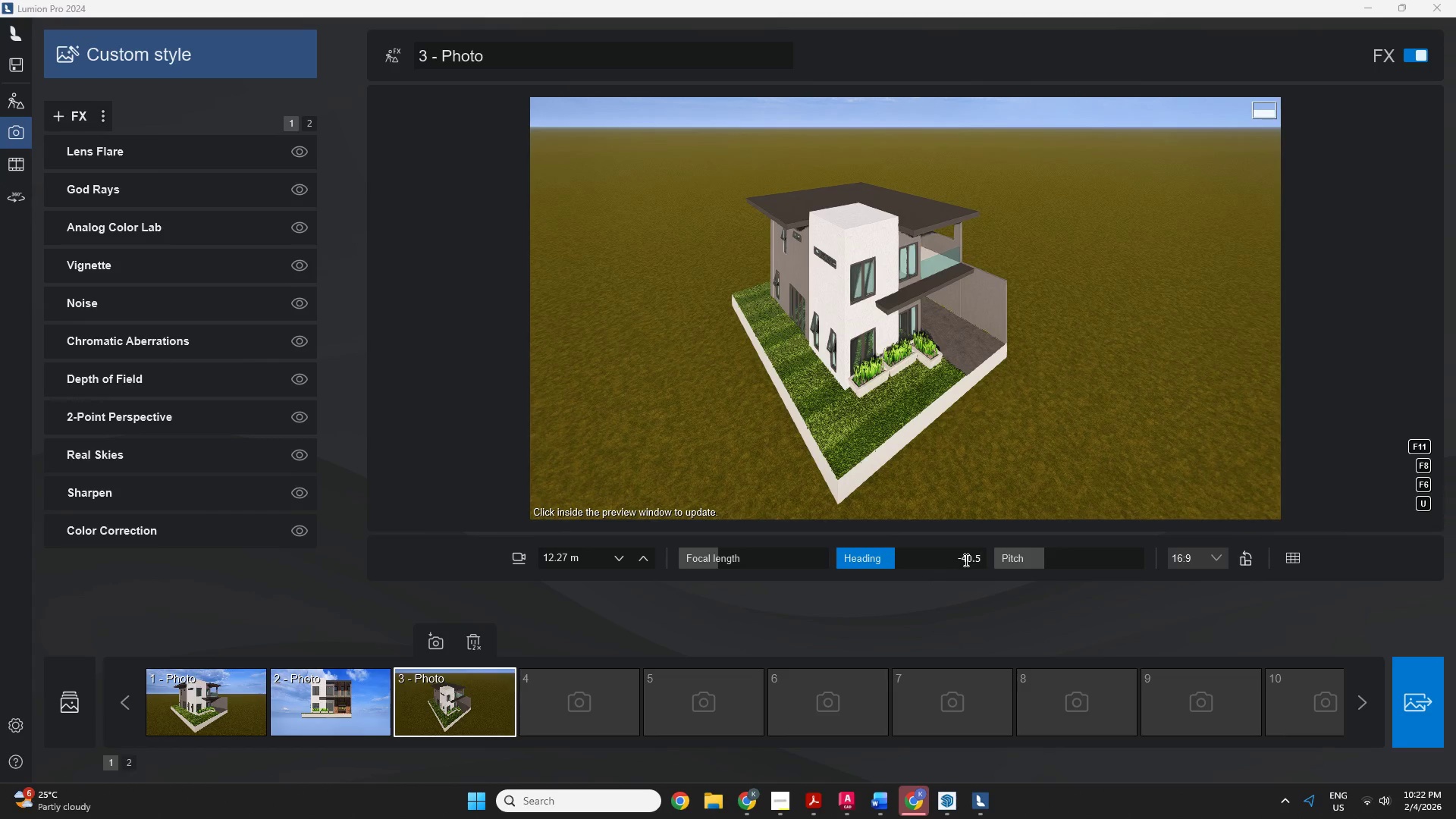 
left_click_drag(start_coordinate=[965, 560], to_coordinate=[999, 567])
 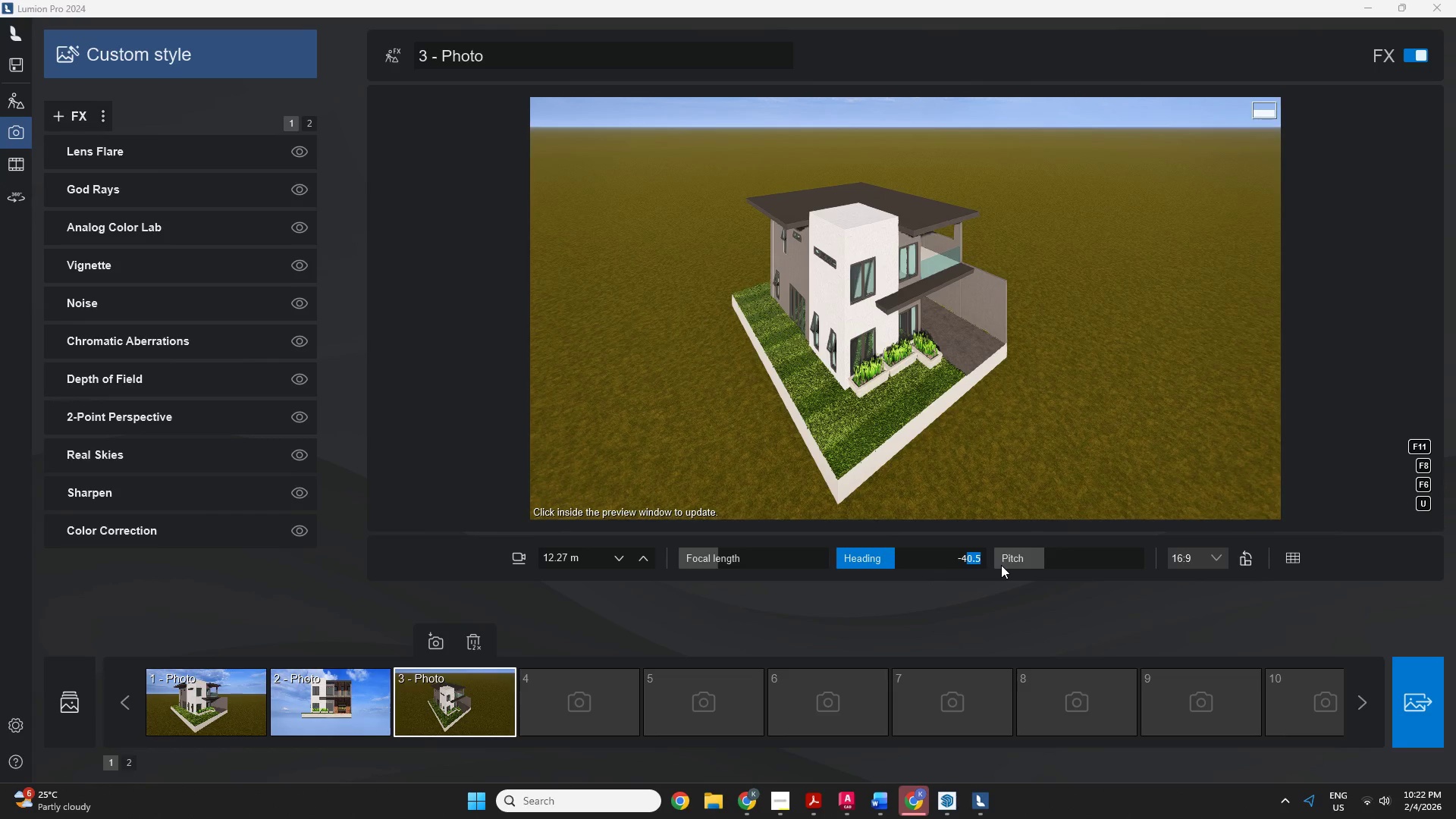 
key(5)
 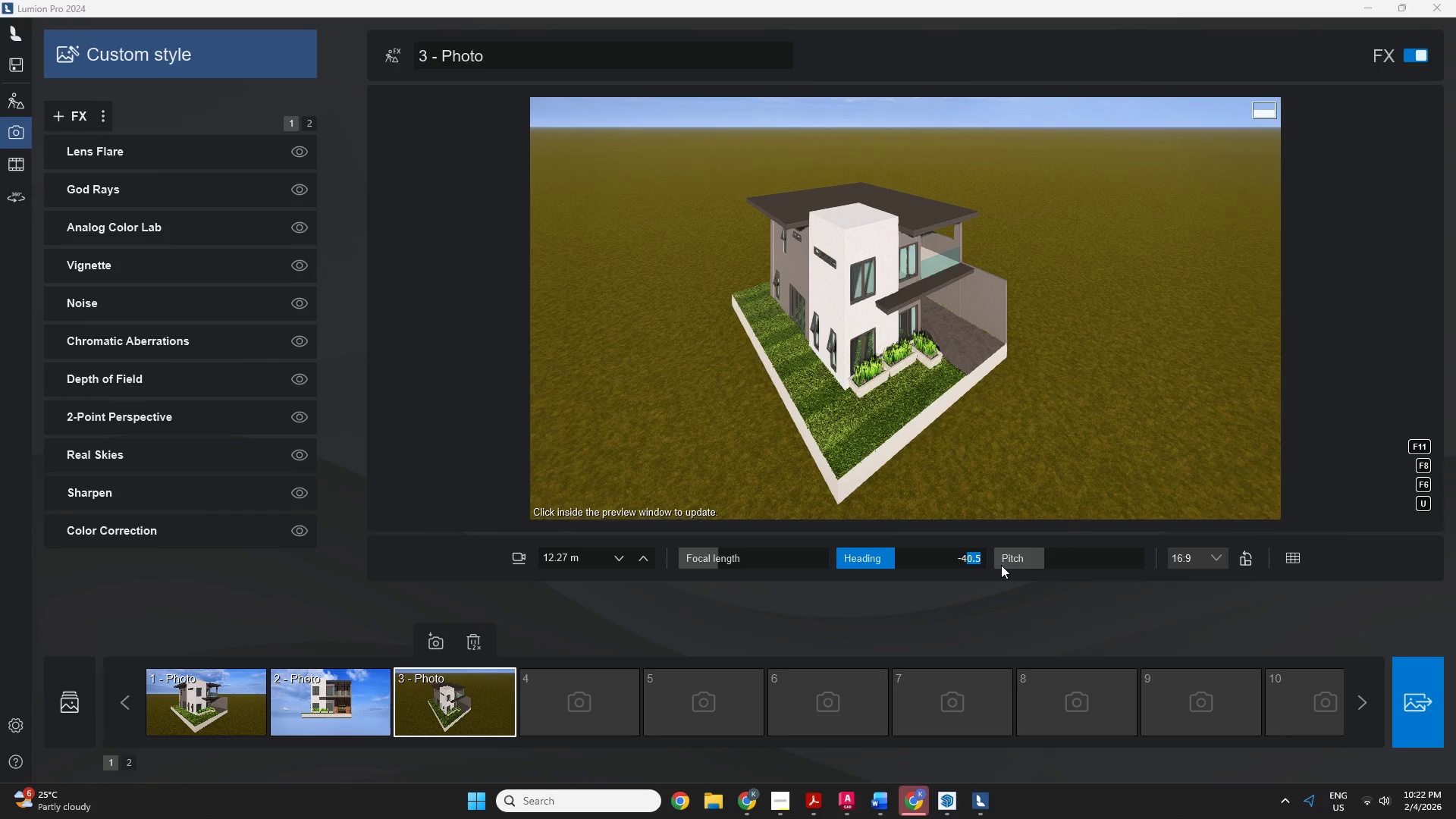 
key(Enter)
 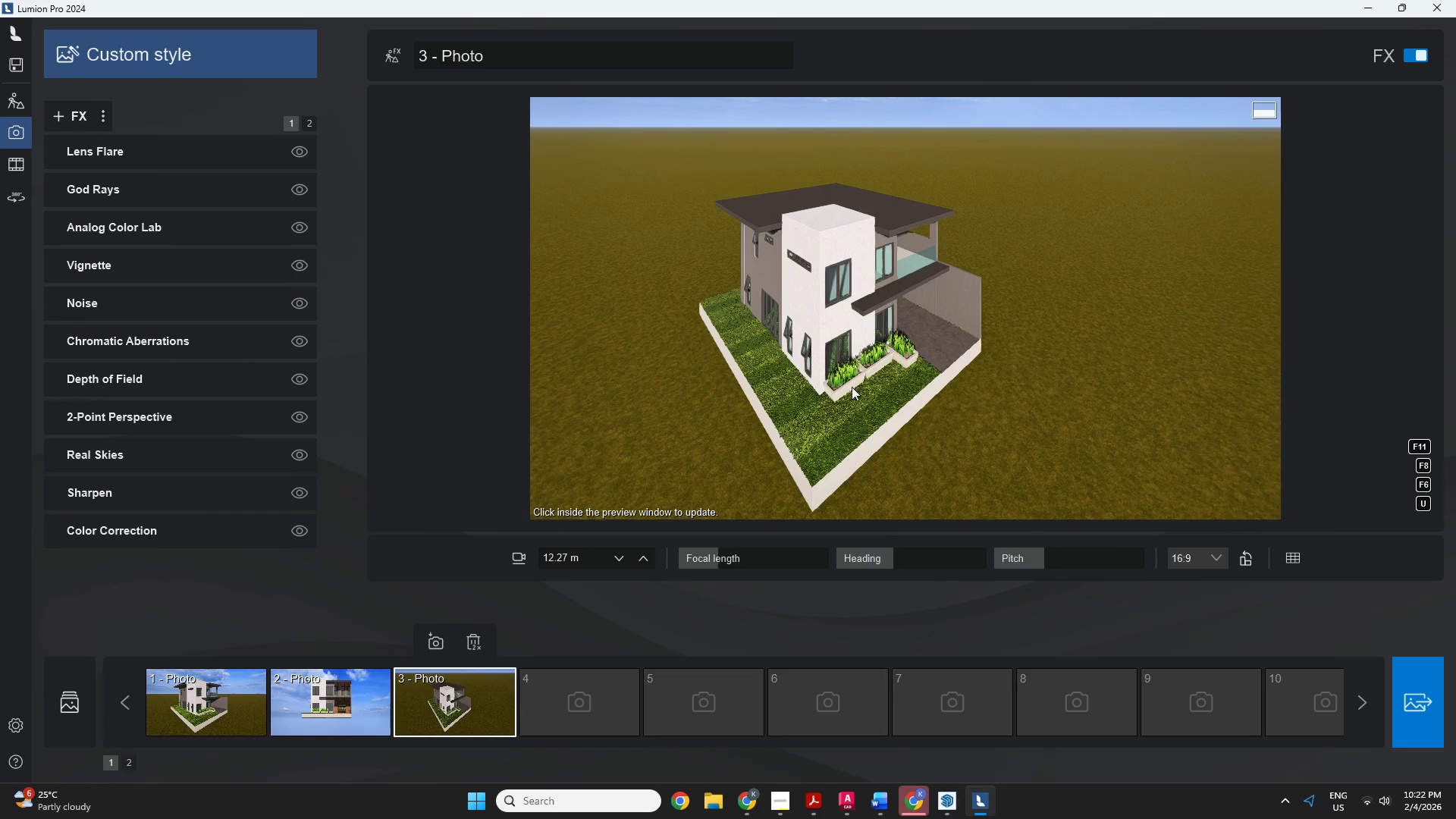 
left_click_drag(start_coordinate=[723, 565], to_coordinate=[721, 569])
 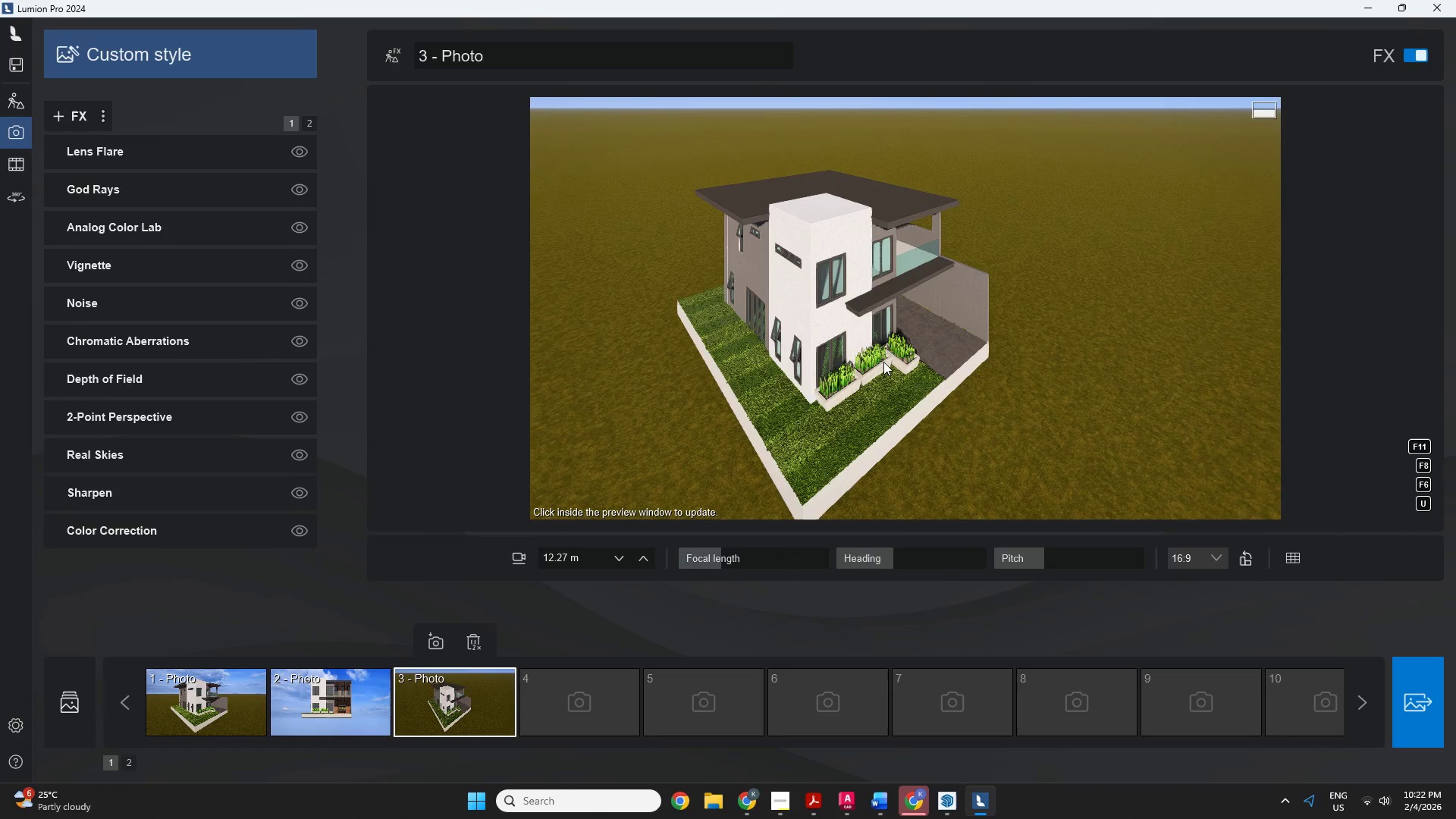 
key(Control+ControlRight)
 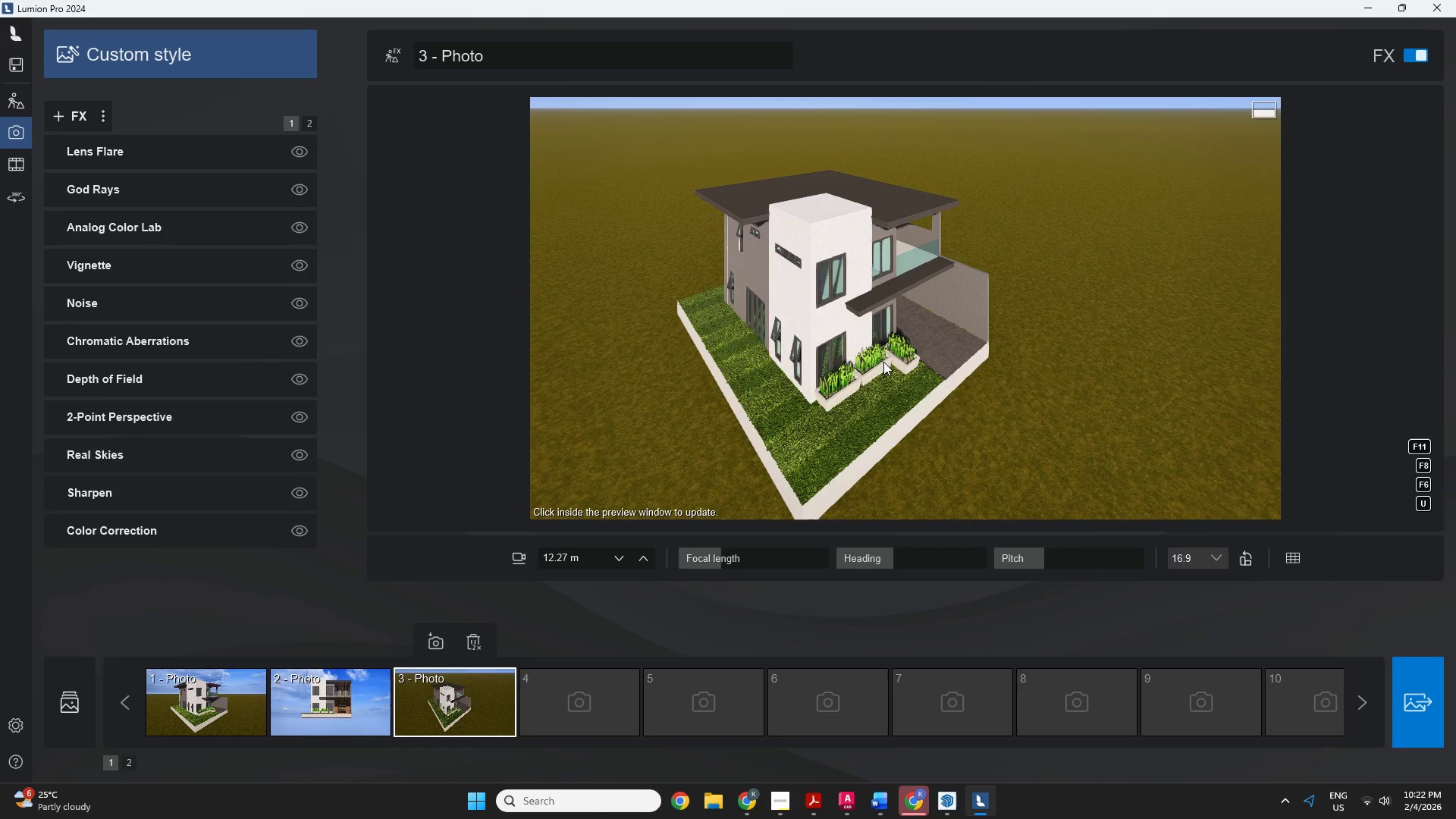 
key(Control+ControlRight)
 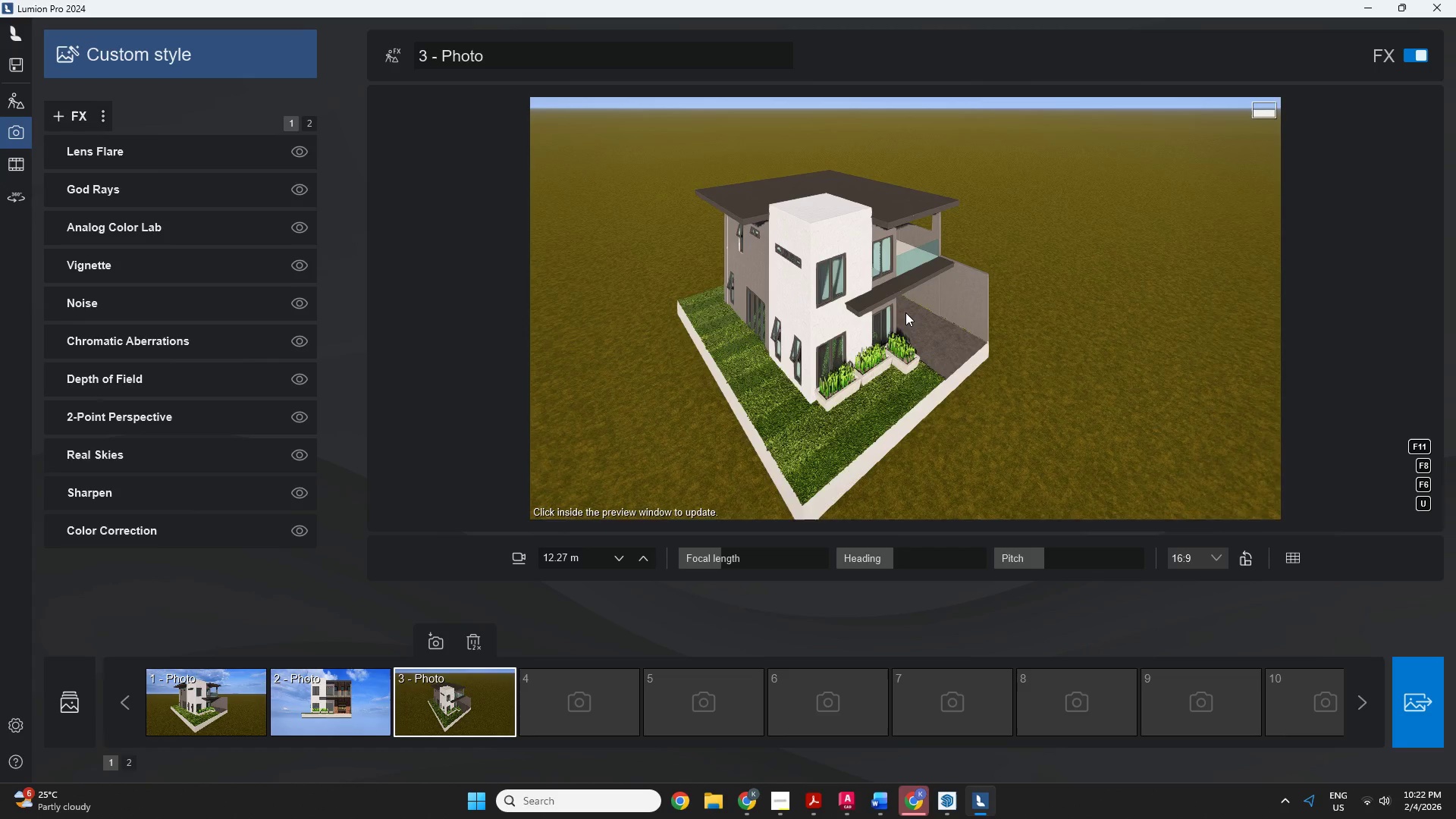 
hold_key(key=ControlRight, duration=0.33)
 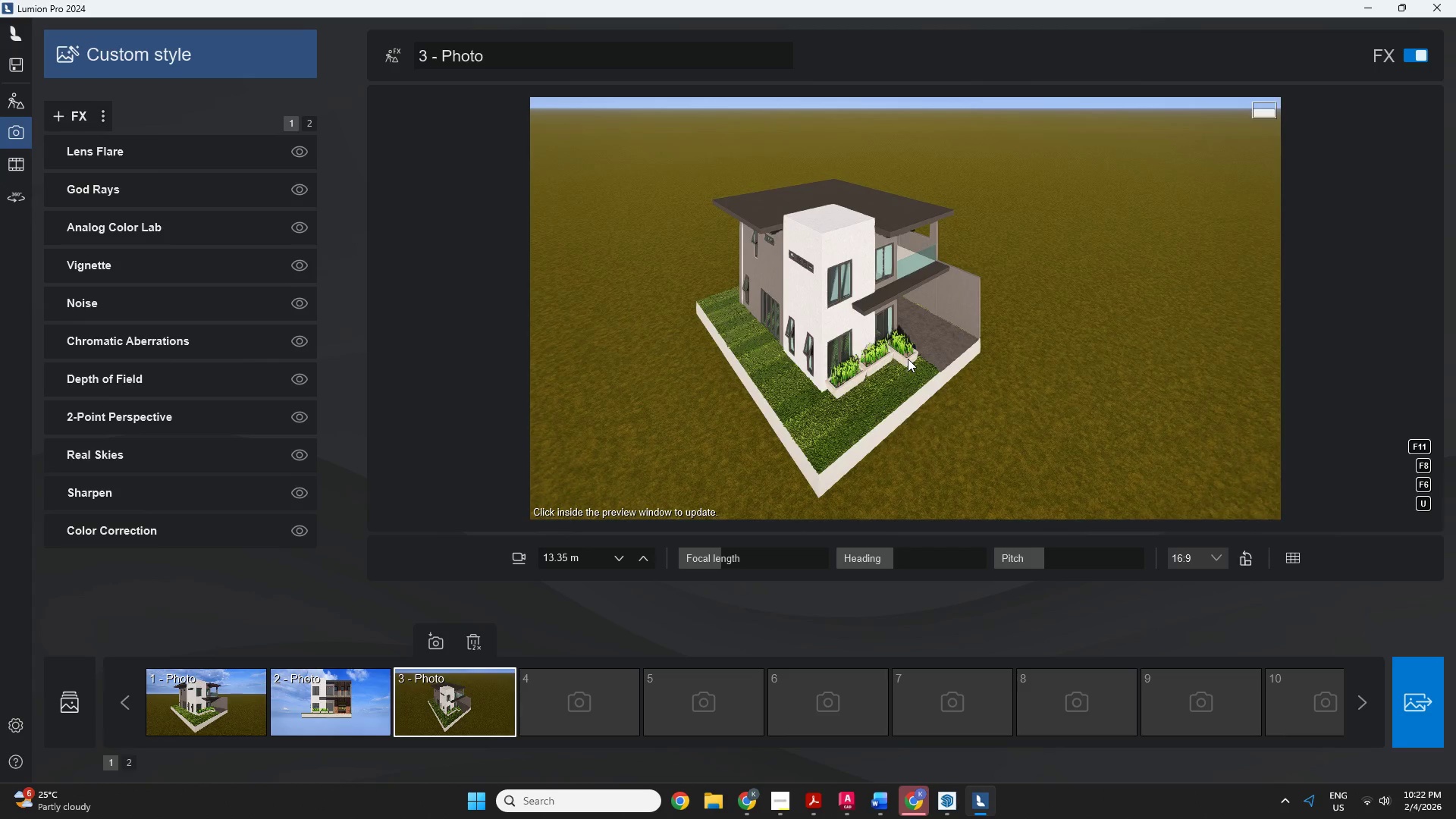 
scroll: coordinate [905, 312], scroll_direction: down, amount: 1.0
 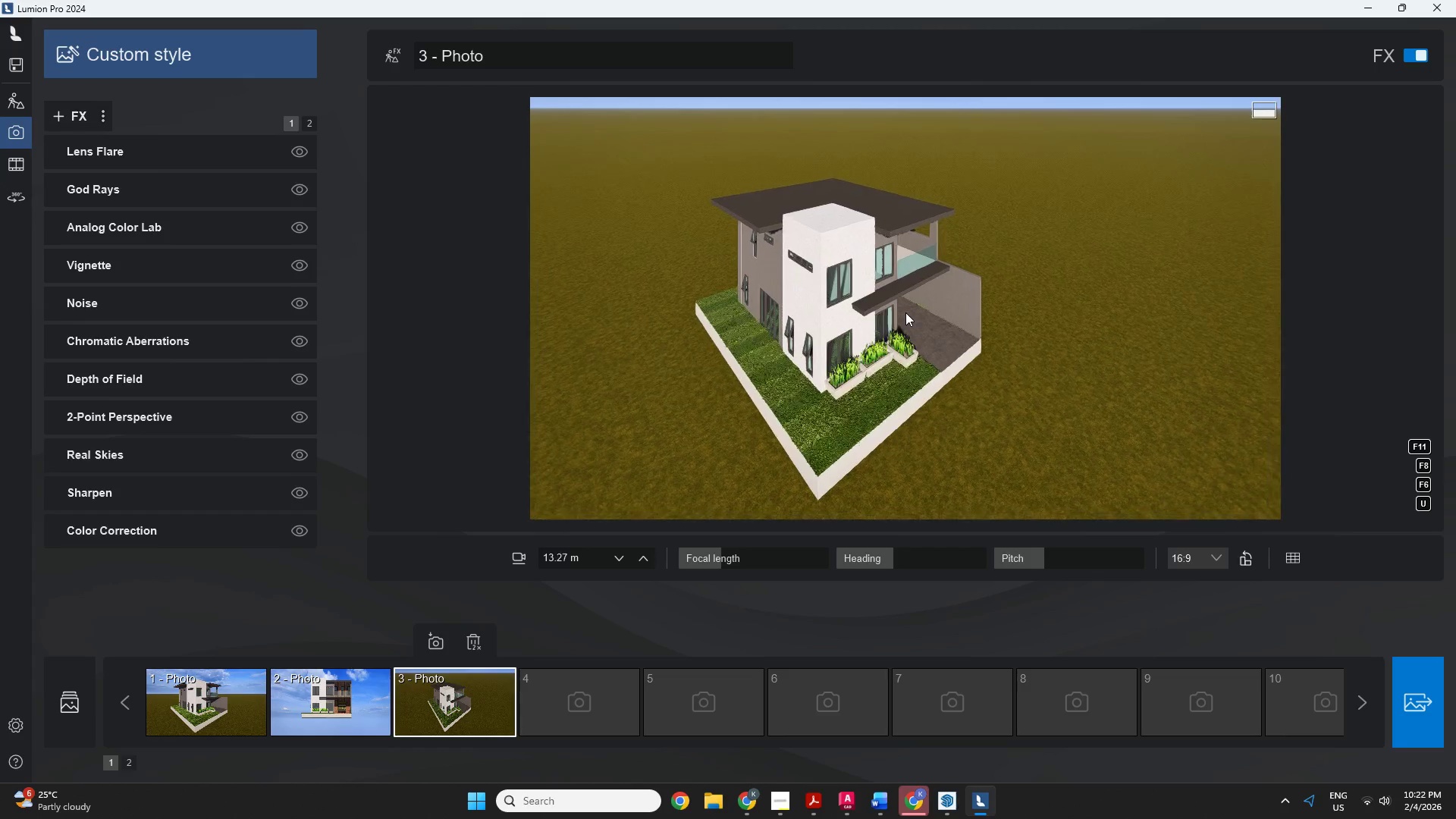 
key(ArrowLeft)
 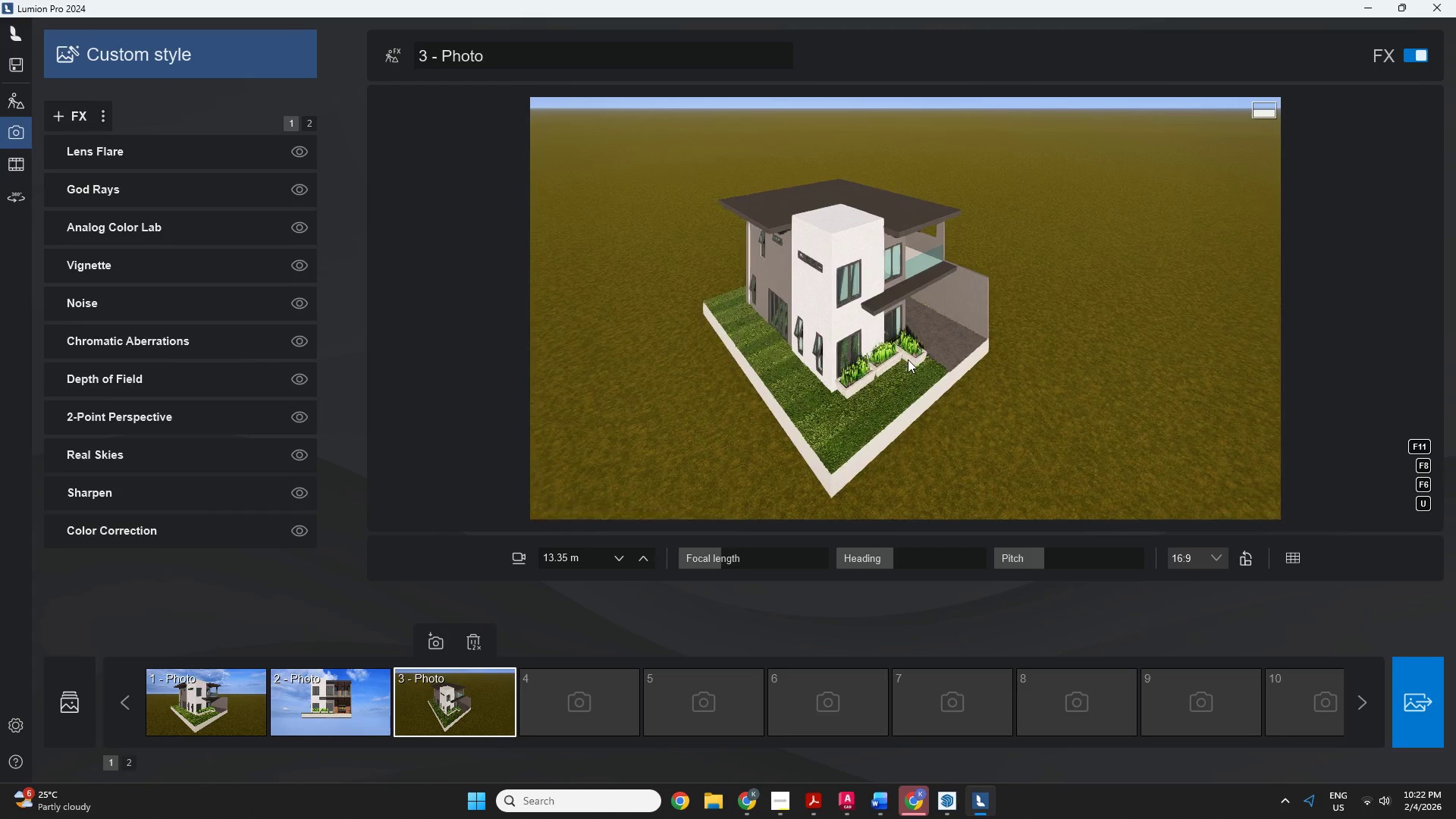 
key(ArrowLeft)
 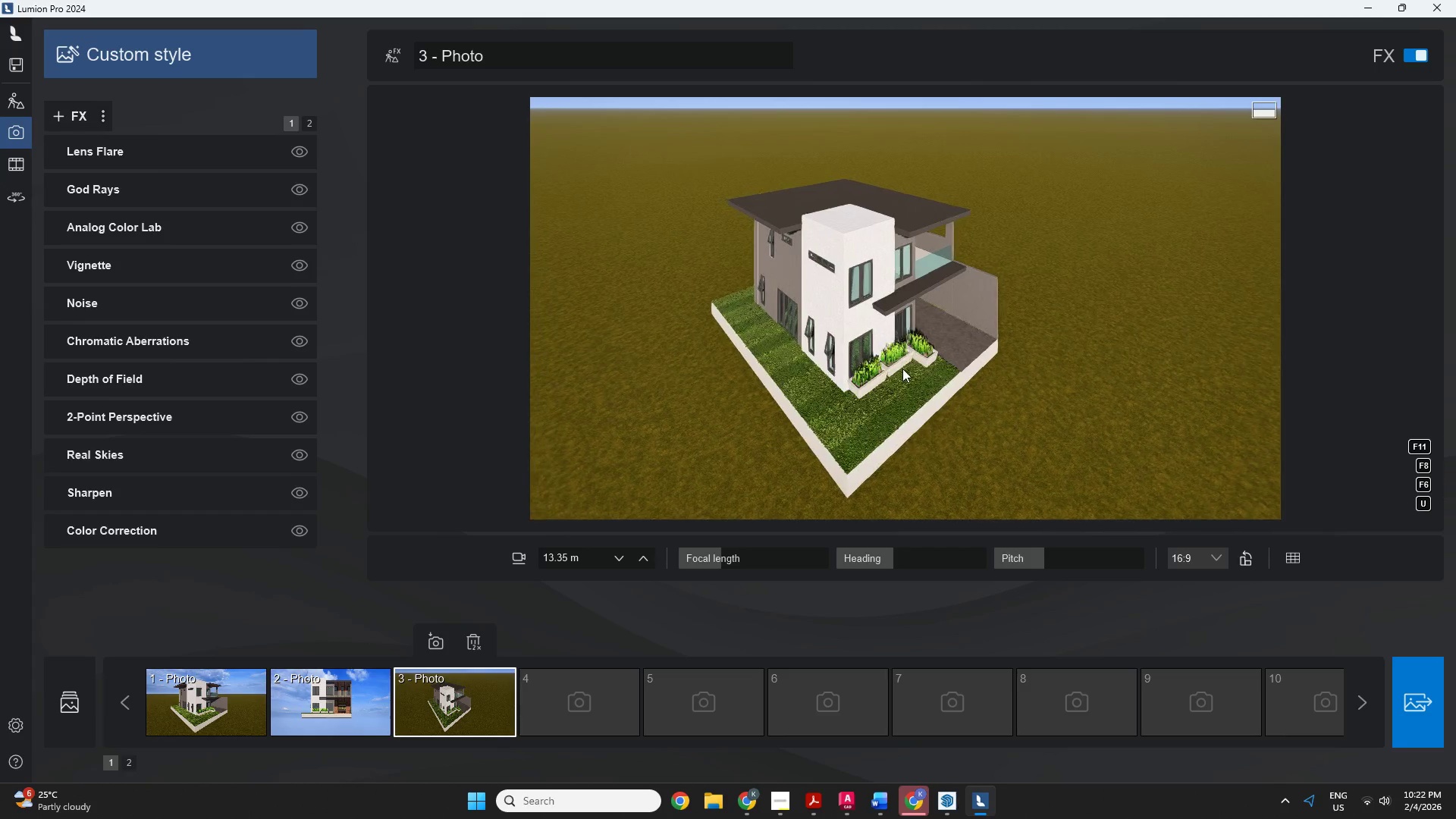 
key(ArrowLeft)
 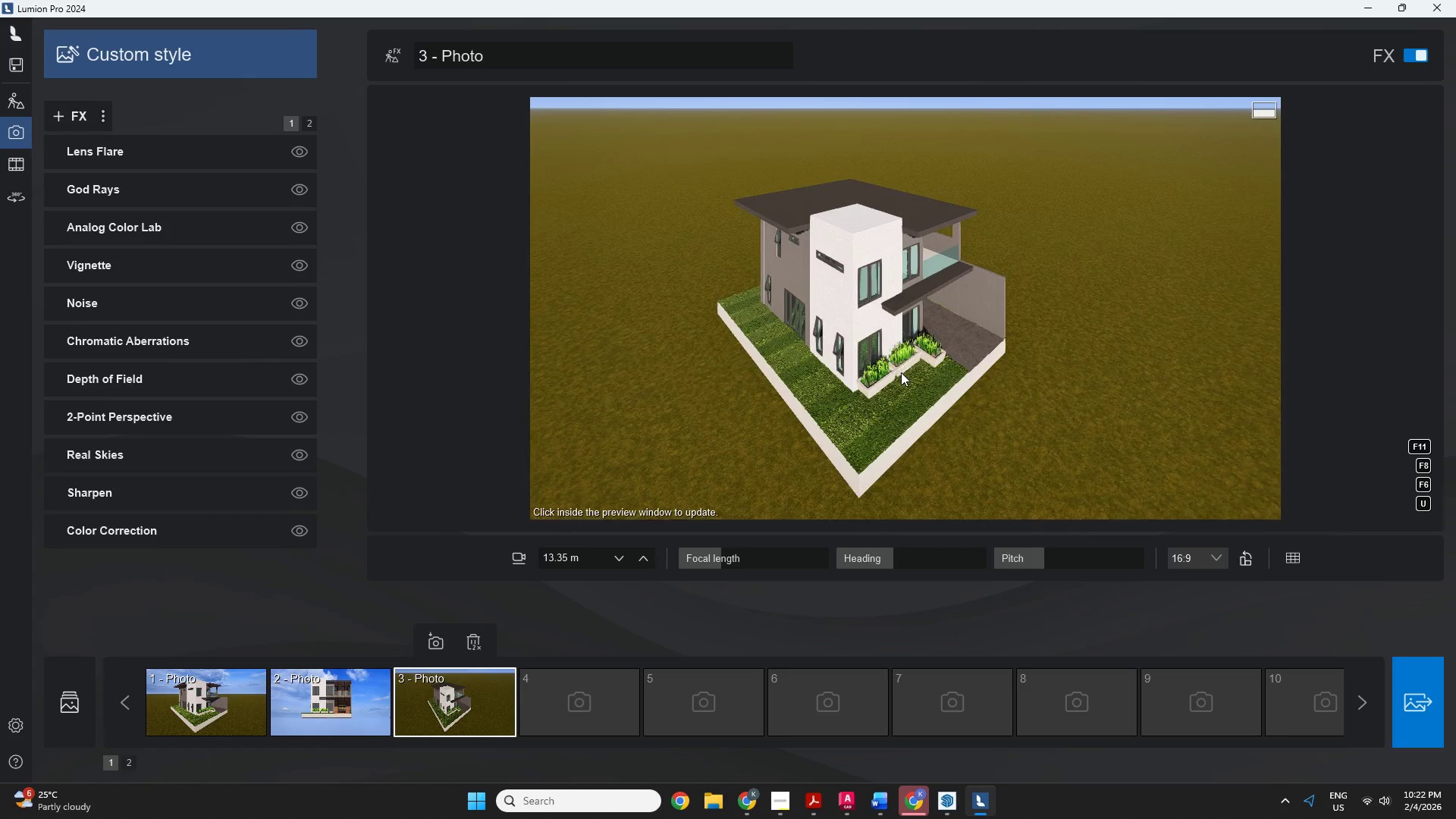 
key(ArrowDown)
 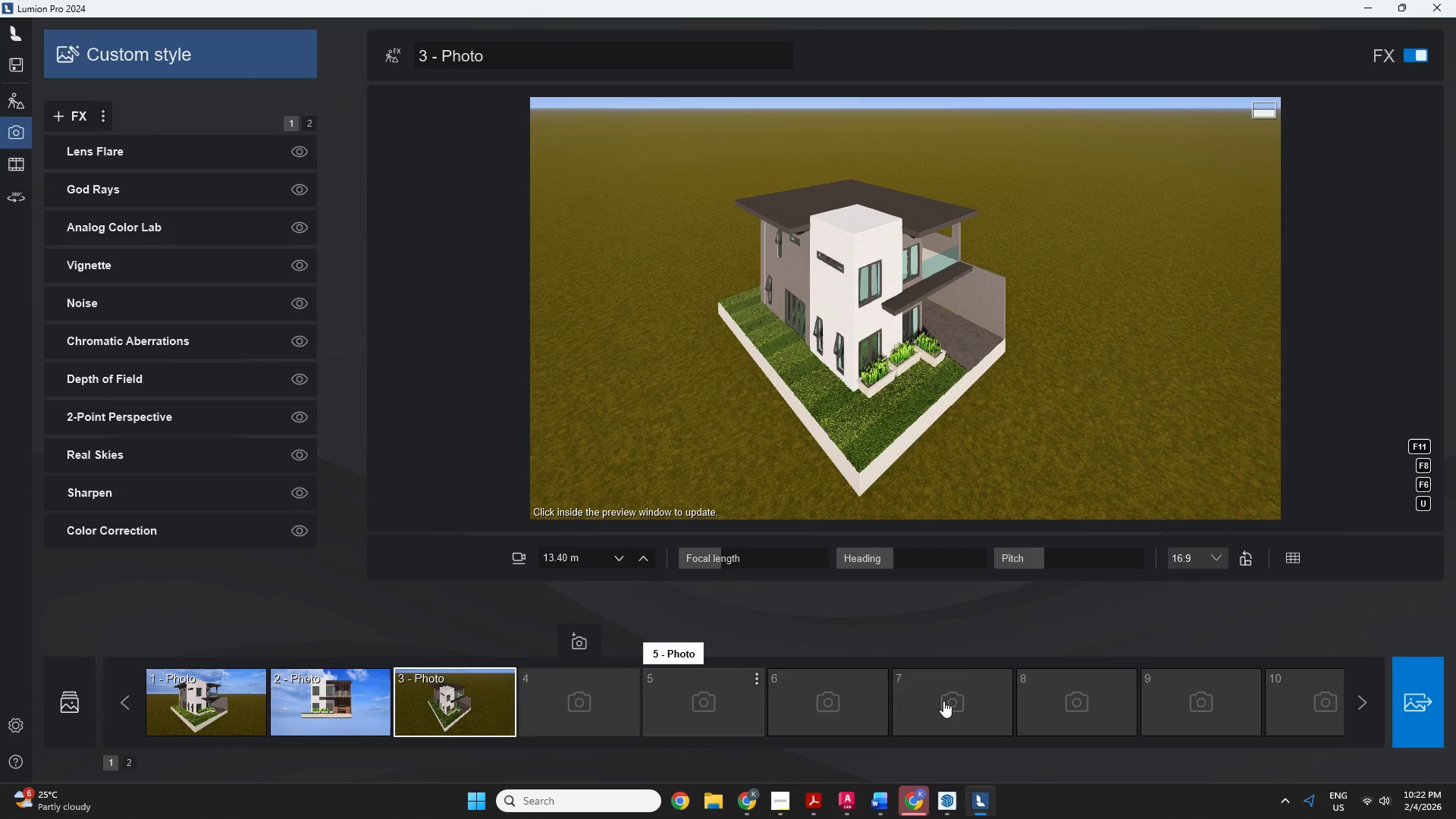 
left_click([430, 645])
 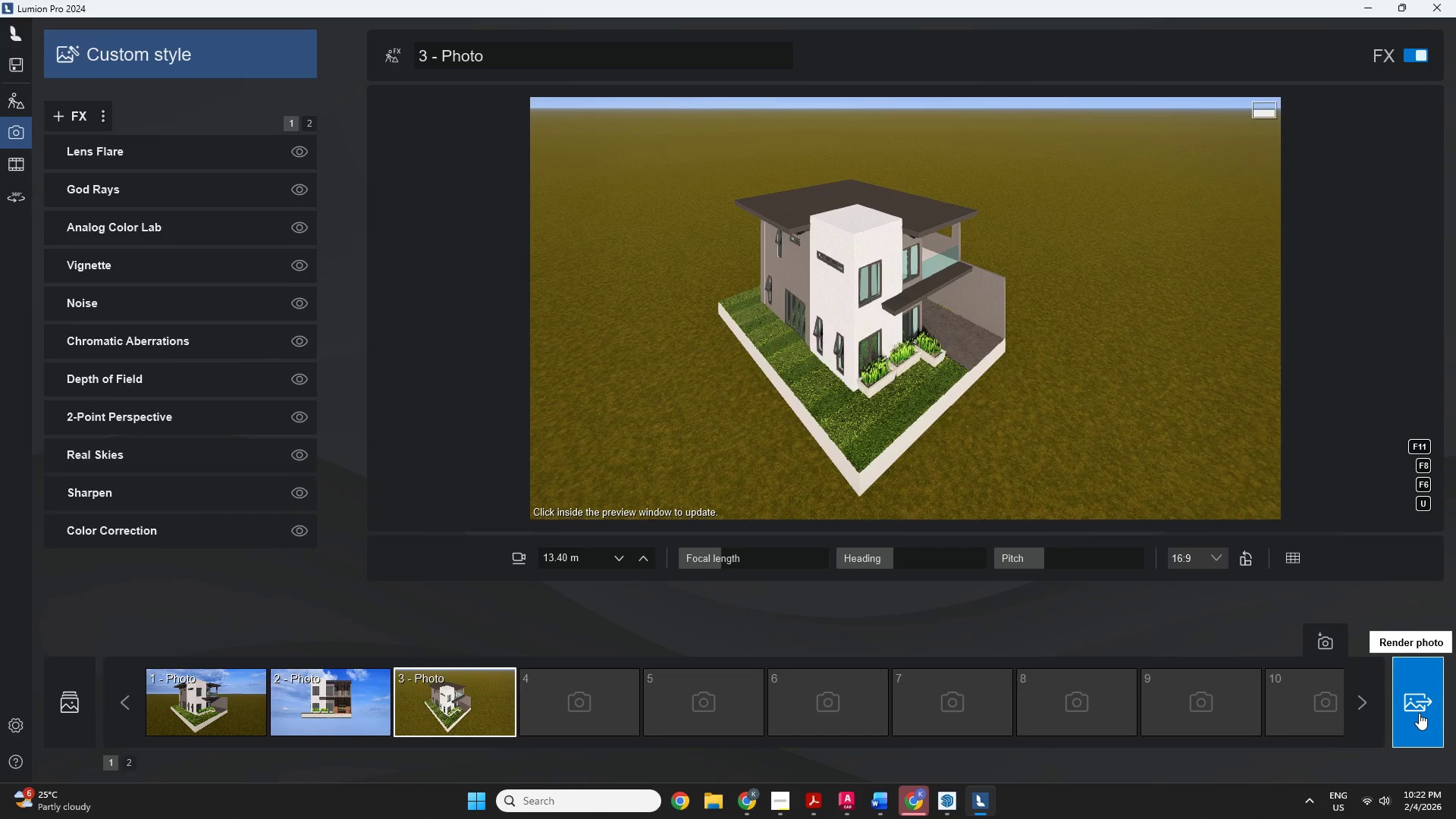 
left_click([1419, 713])
 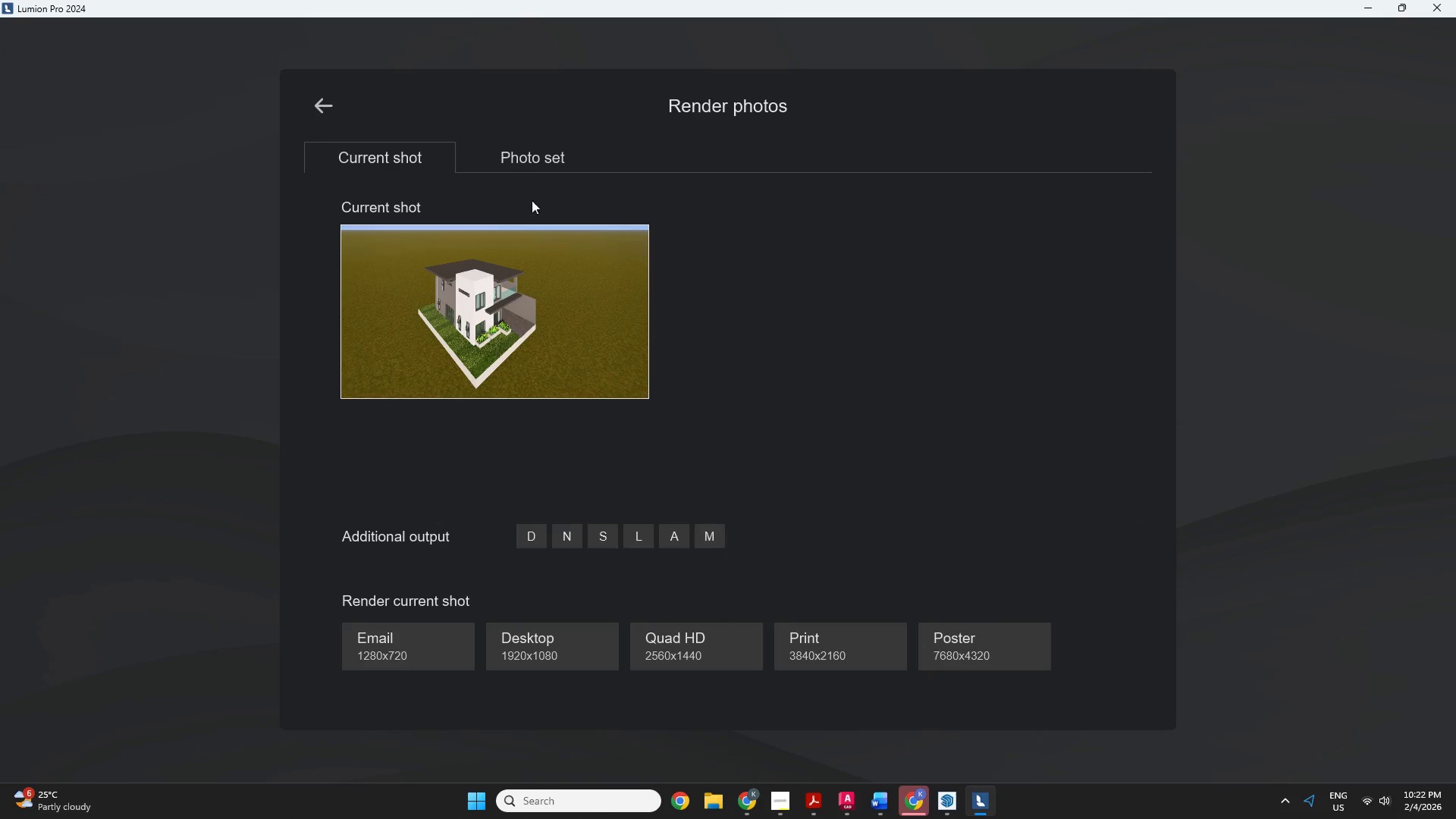 
left_click([525, 158])
 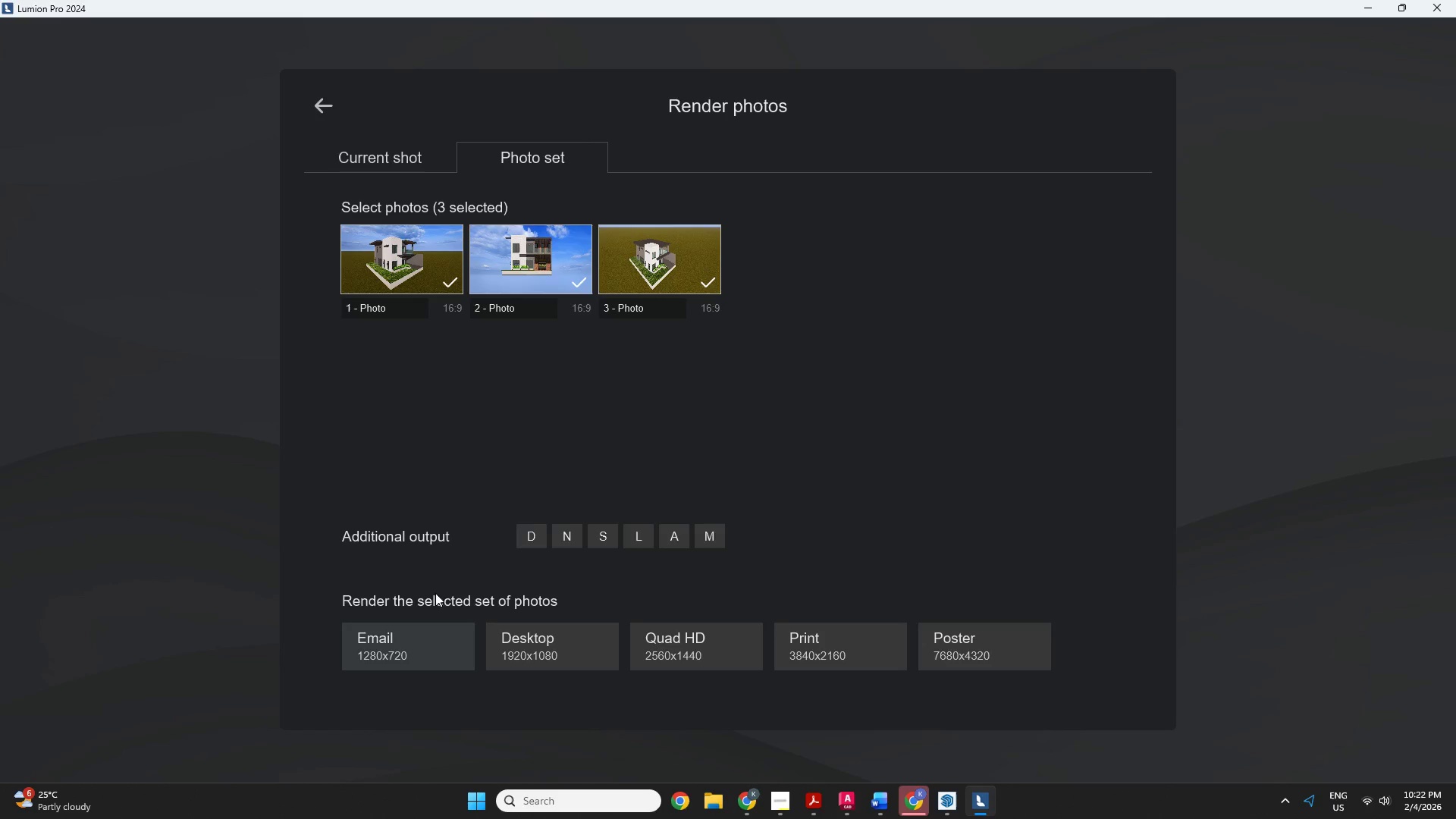 
mouse_move([469, 662])
 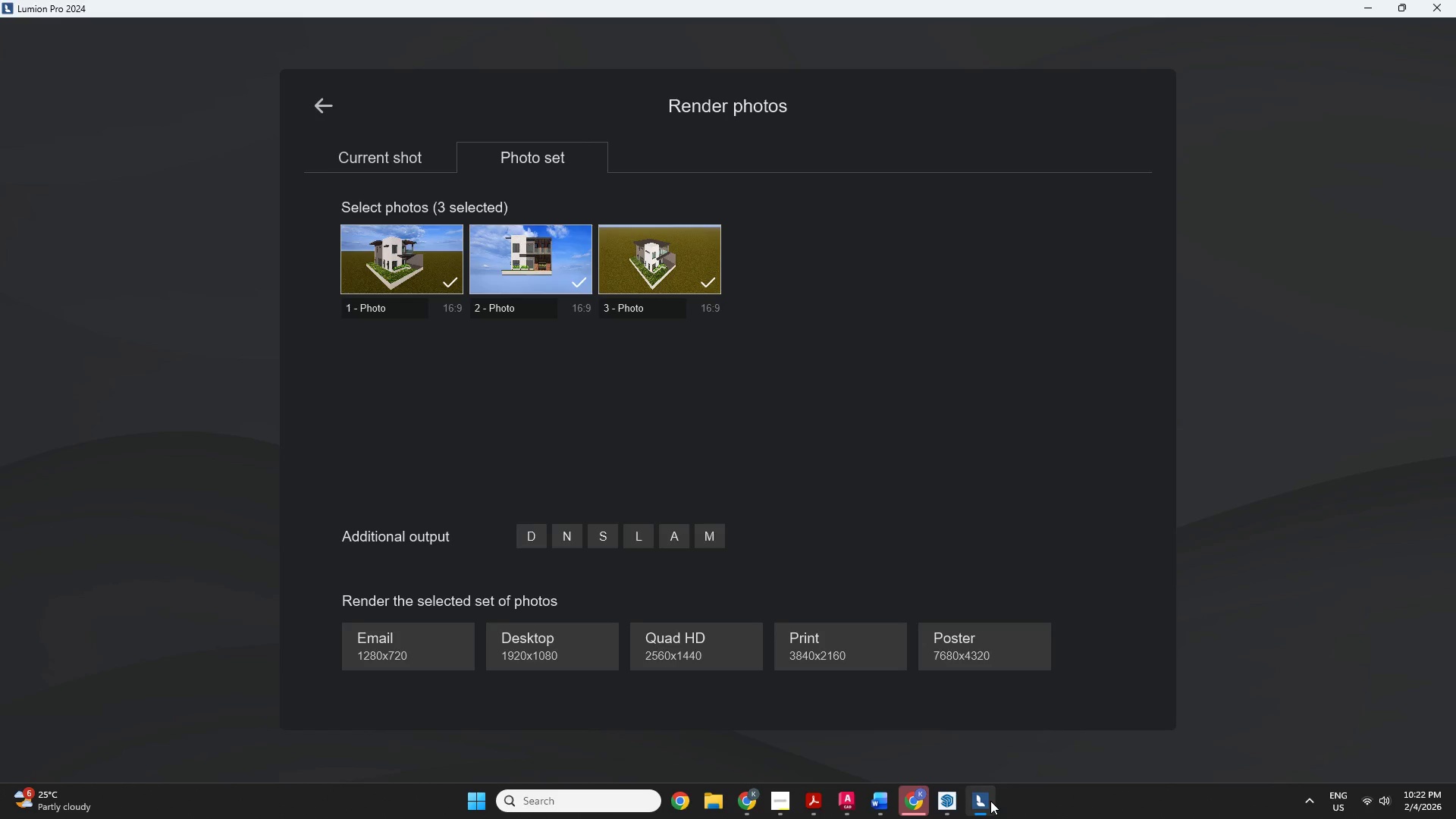 
mouse_move([957, 803])
 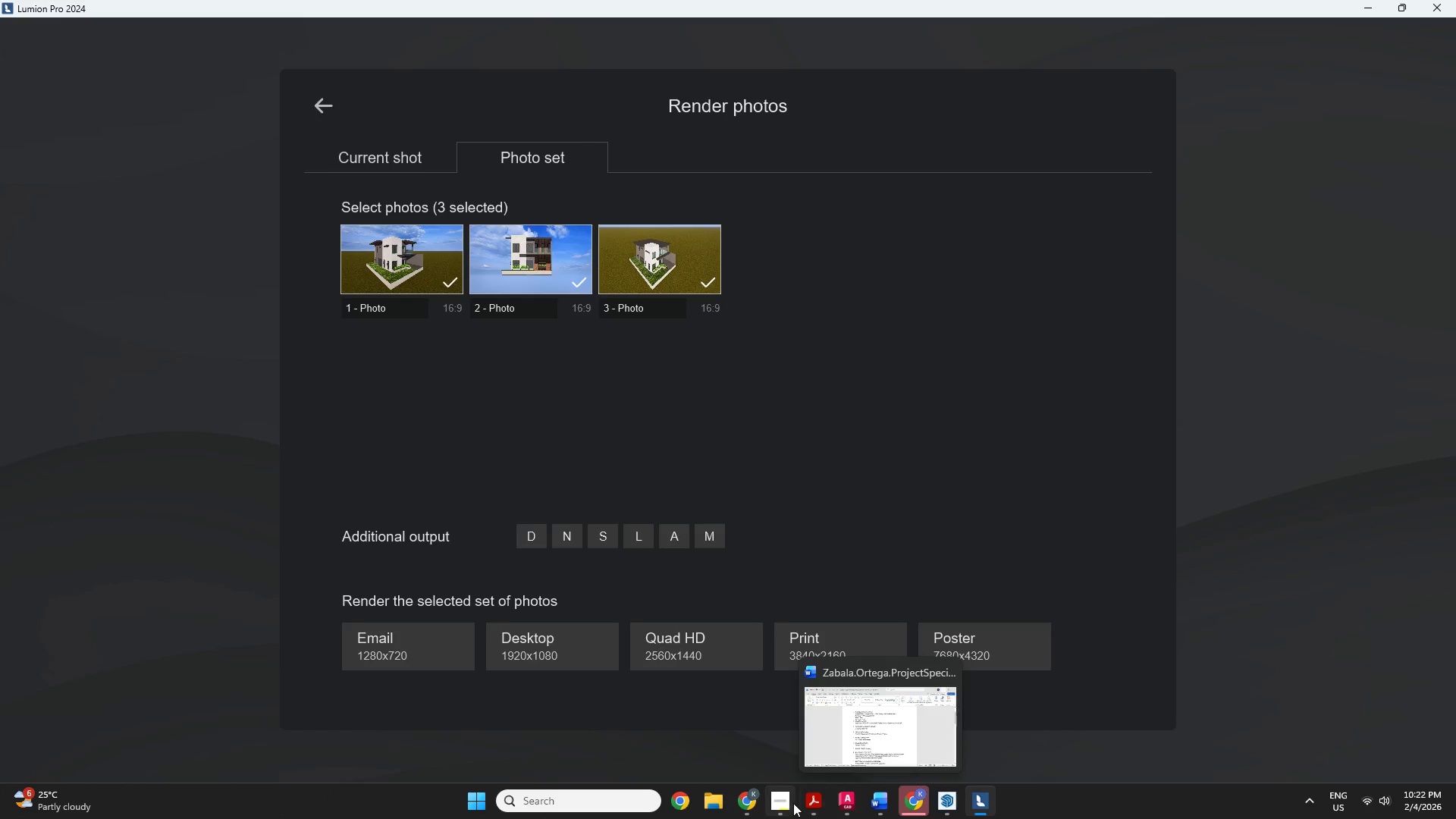 
left_click([778, 804])
 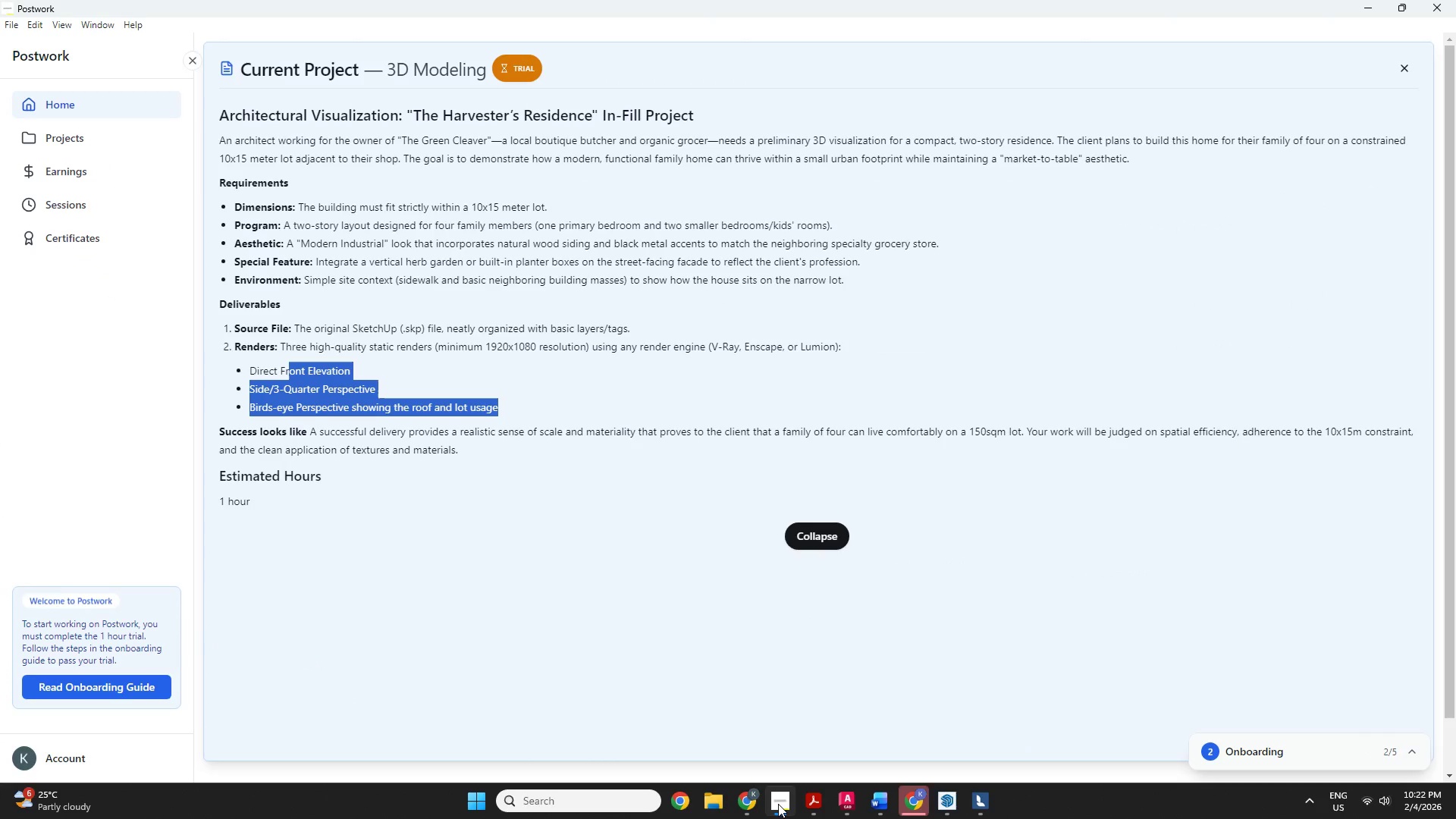 
double_click([775, 805])